 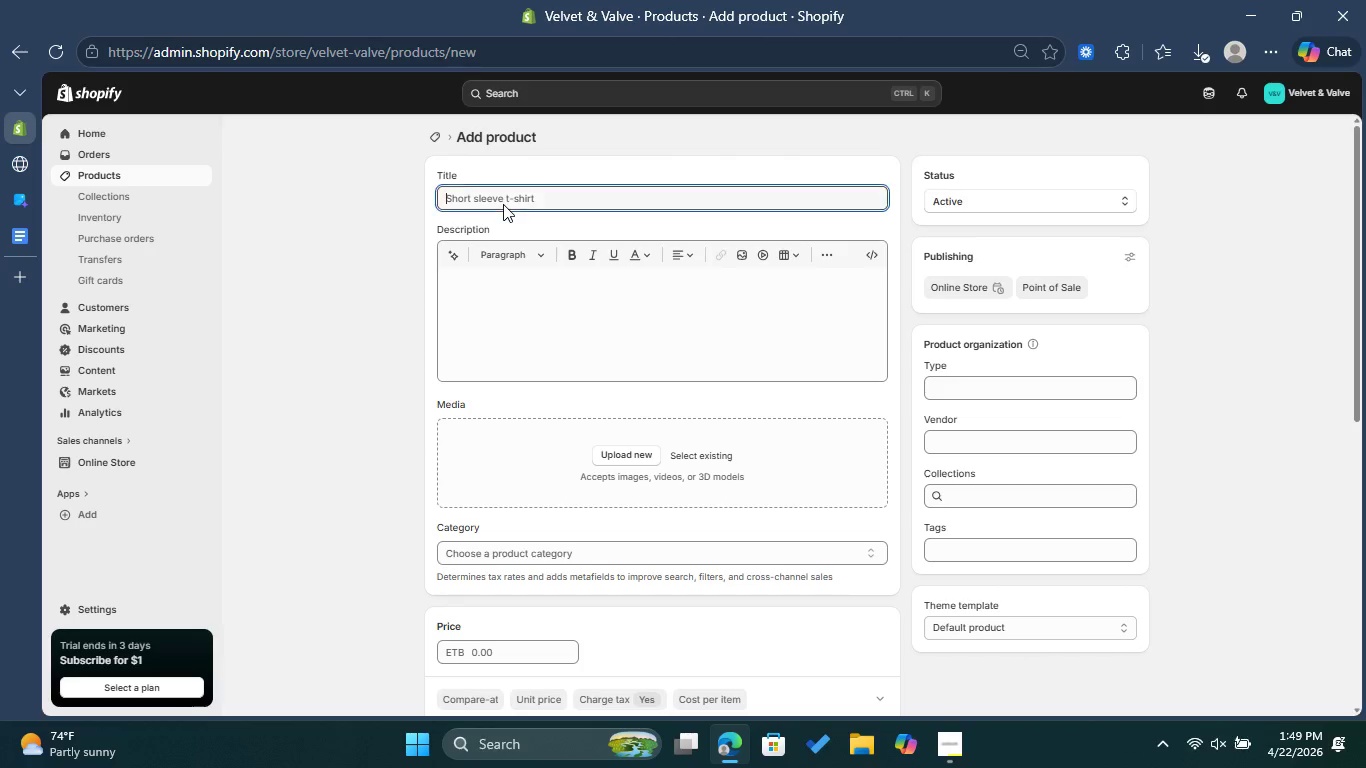 
type(Deep -Tissue fabric & Carpet Cleanser )
 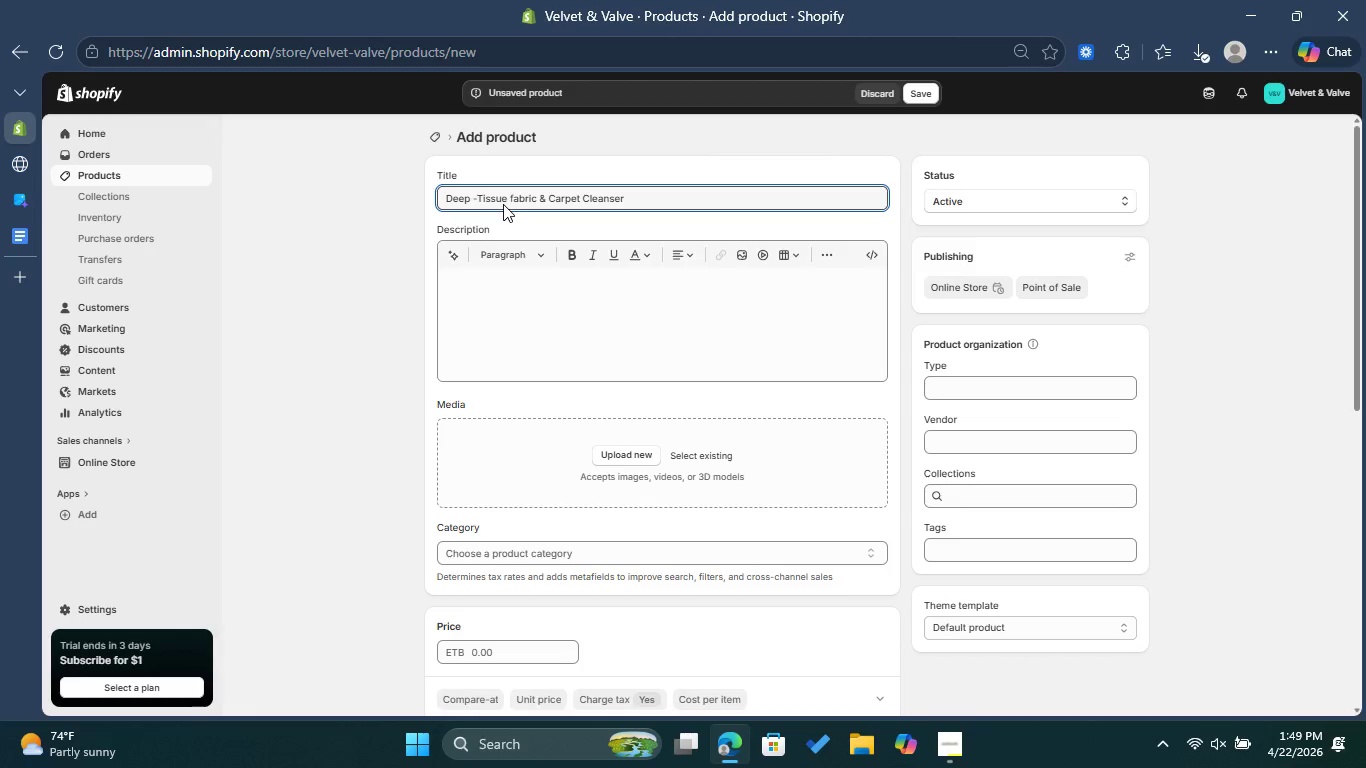 
wait(5.52)
 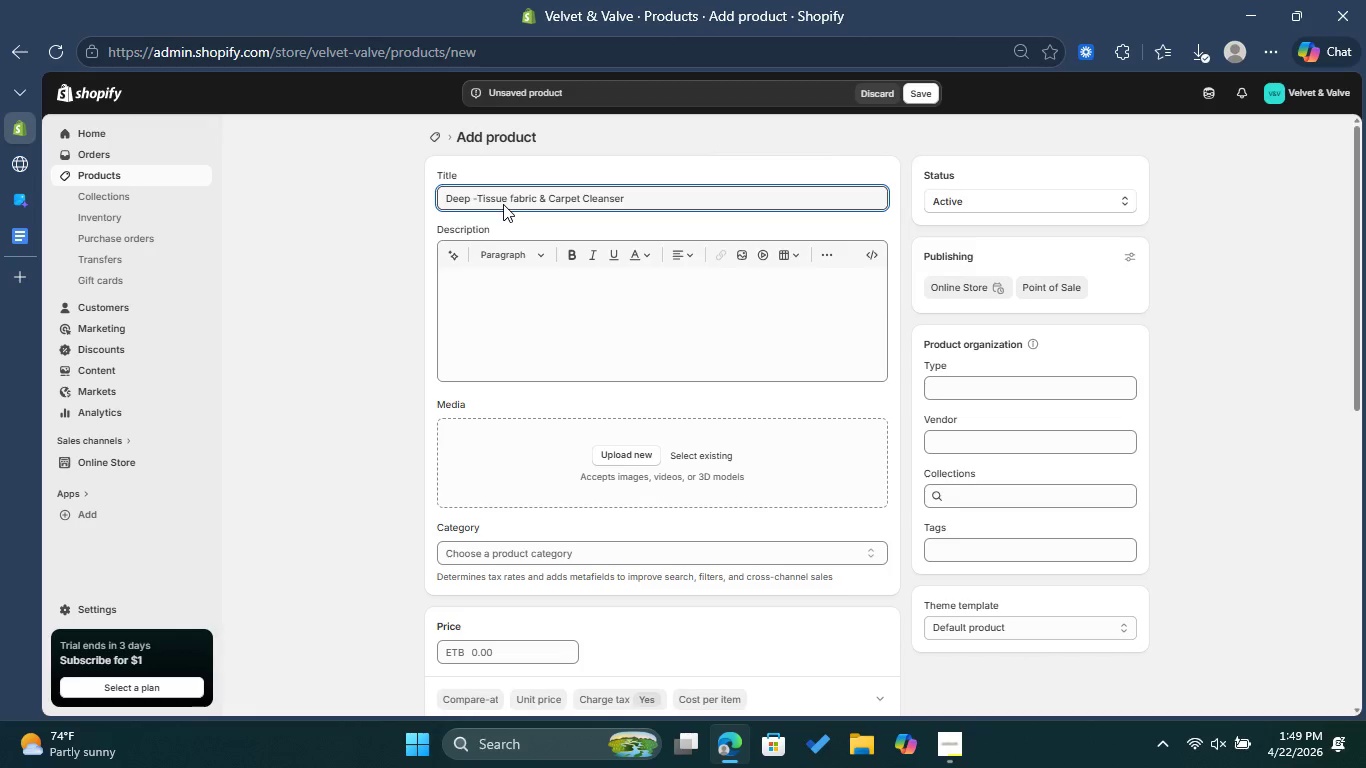 
left_click([529, 393])
 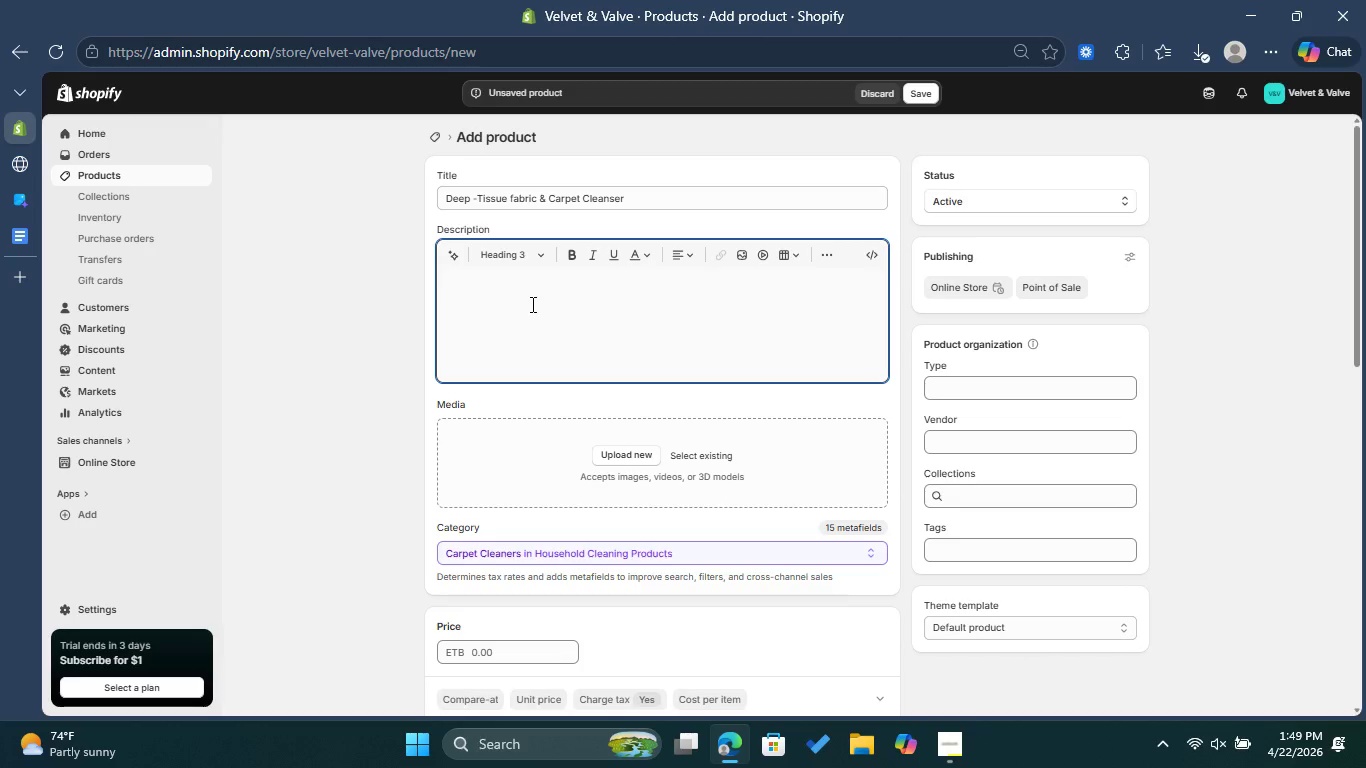 
type(The h)
key(Backspace)
type(heritage )
 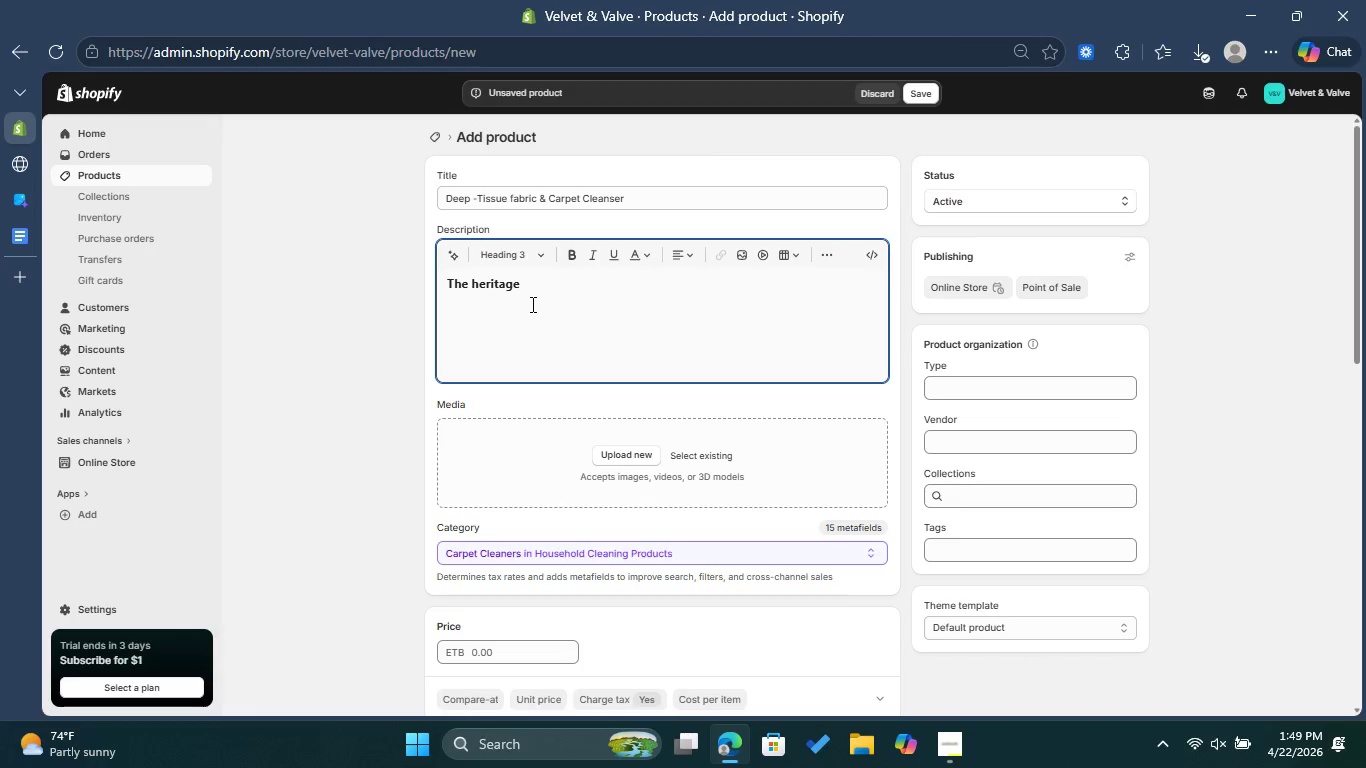 
left_click([480, 282])
 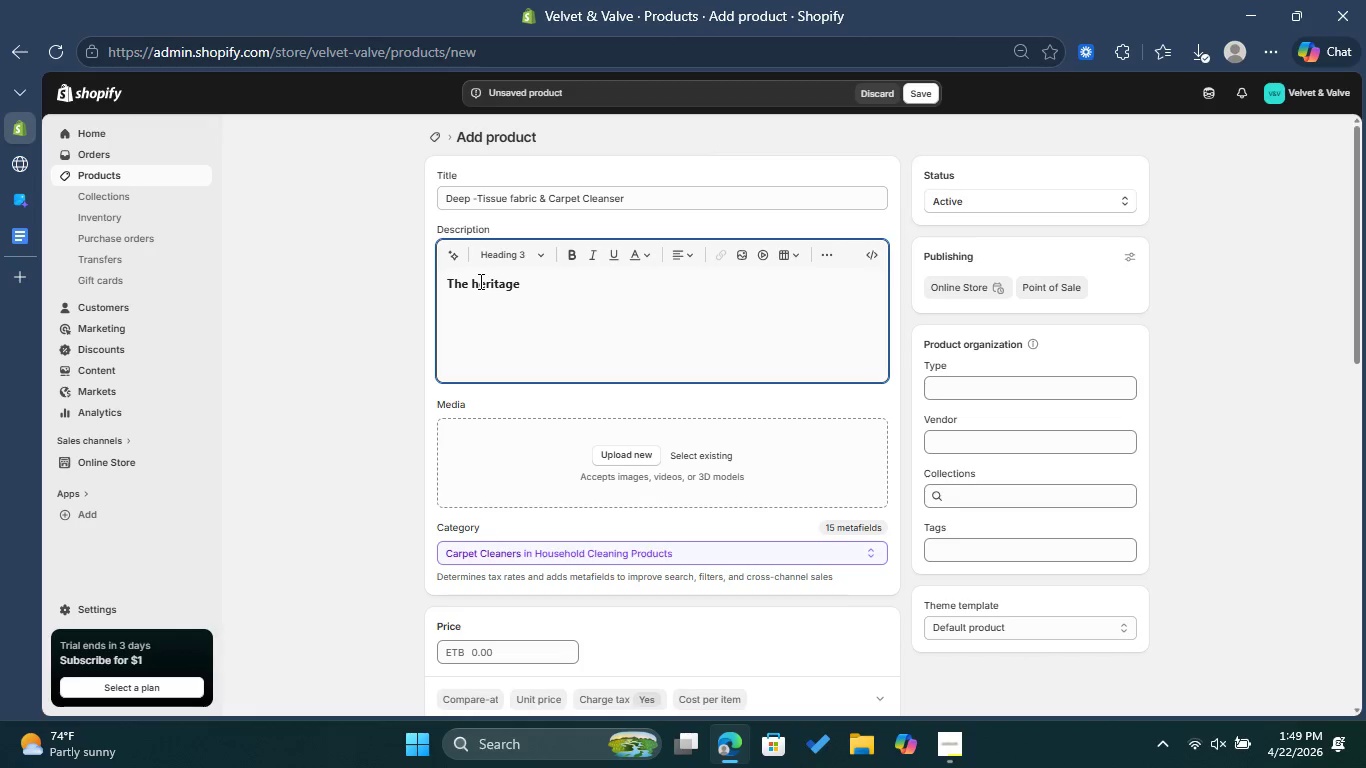 
key(Backspace)
 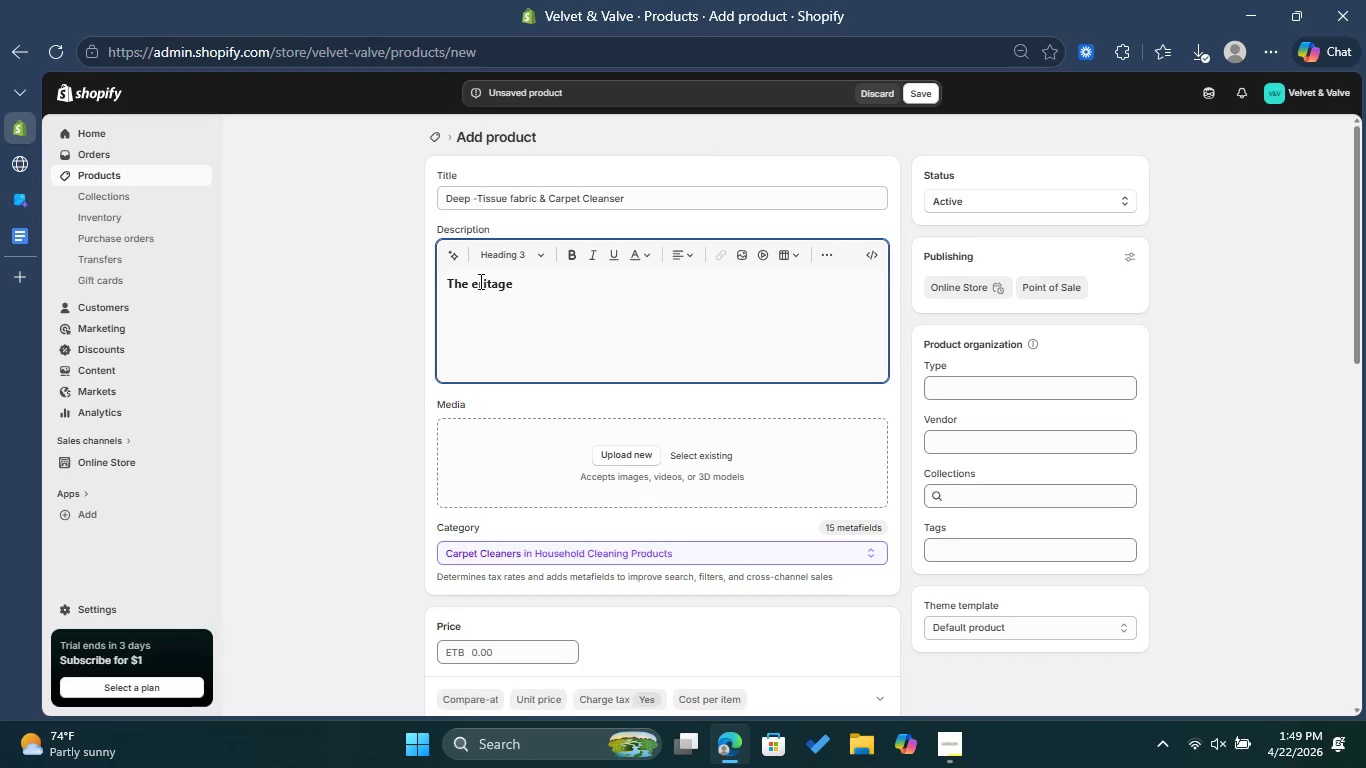 
key(Shift+ShiftLeft)
 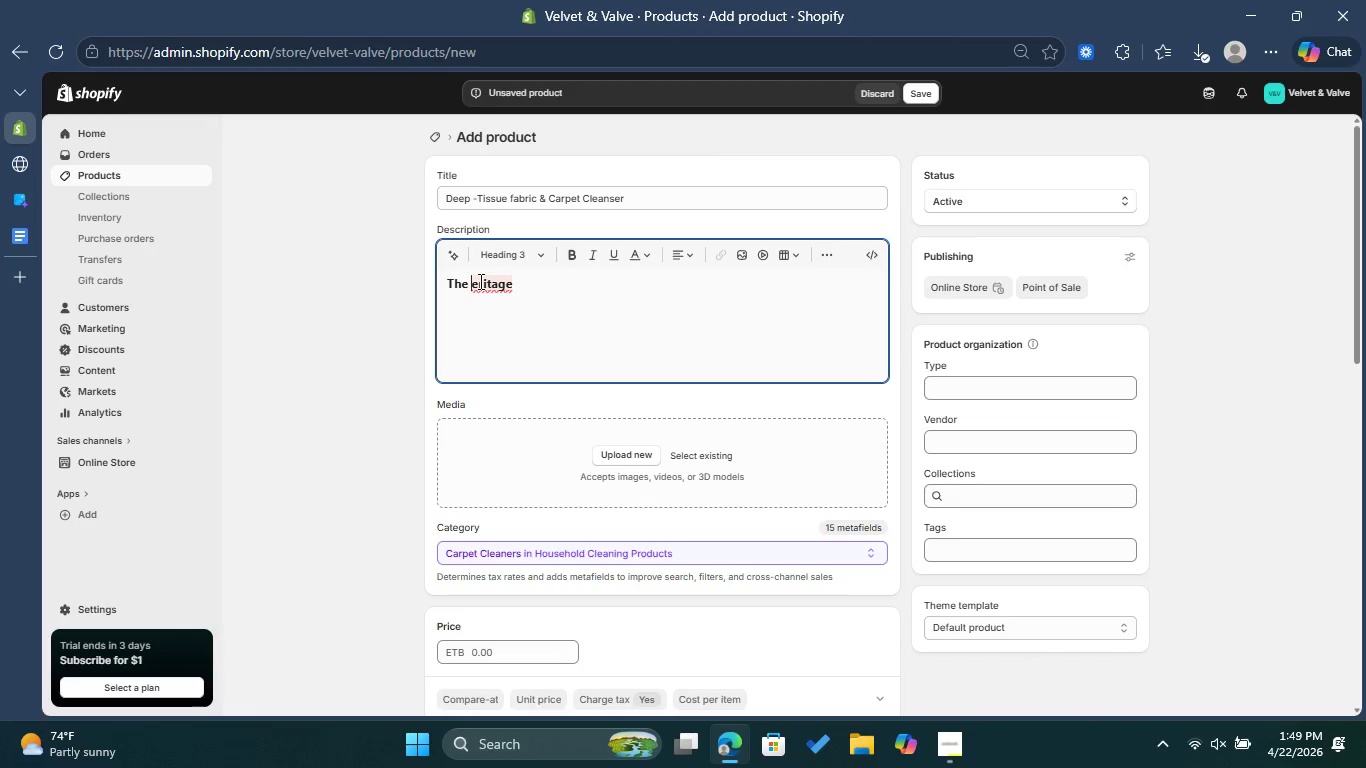 
key(Shift+H)
 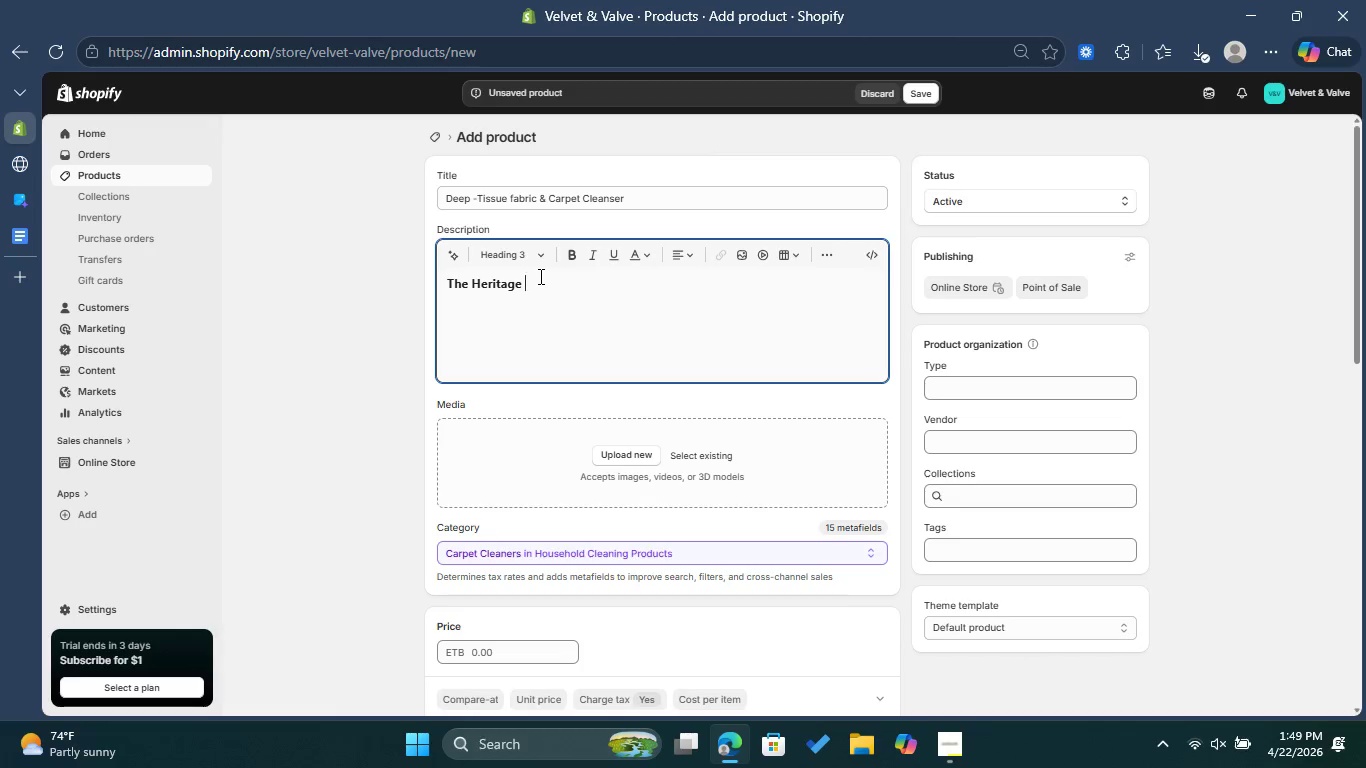 
type(of care)
 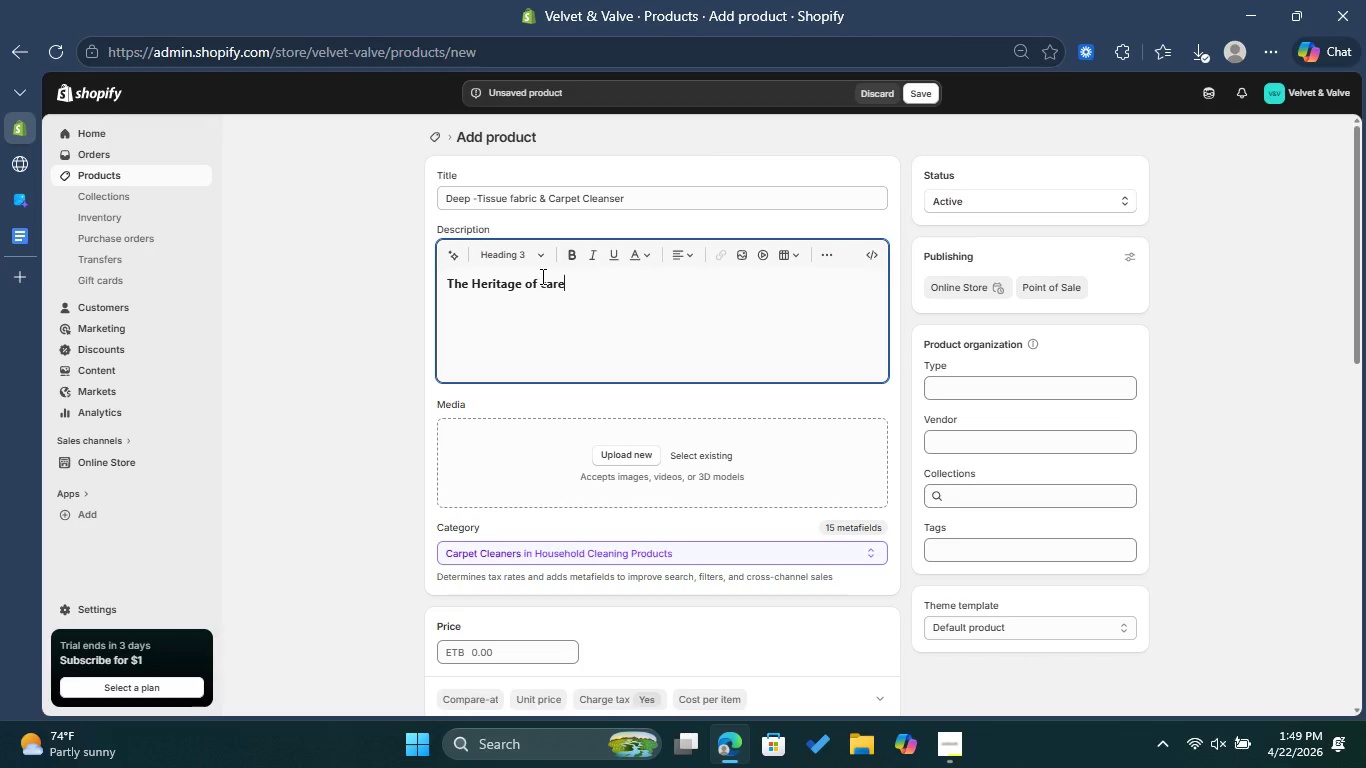 
left_click([551, 279])
 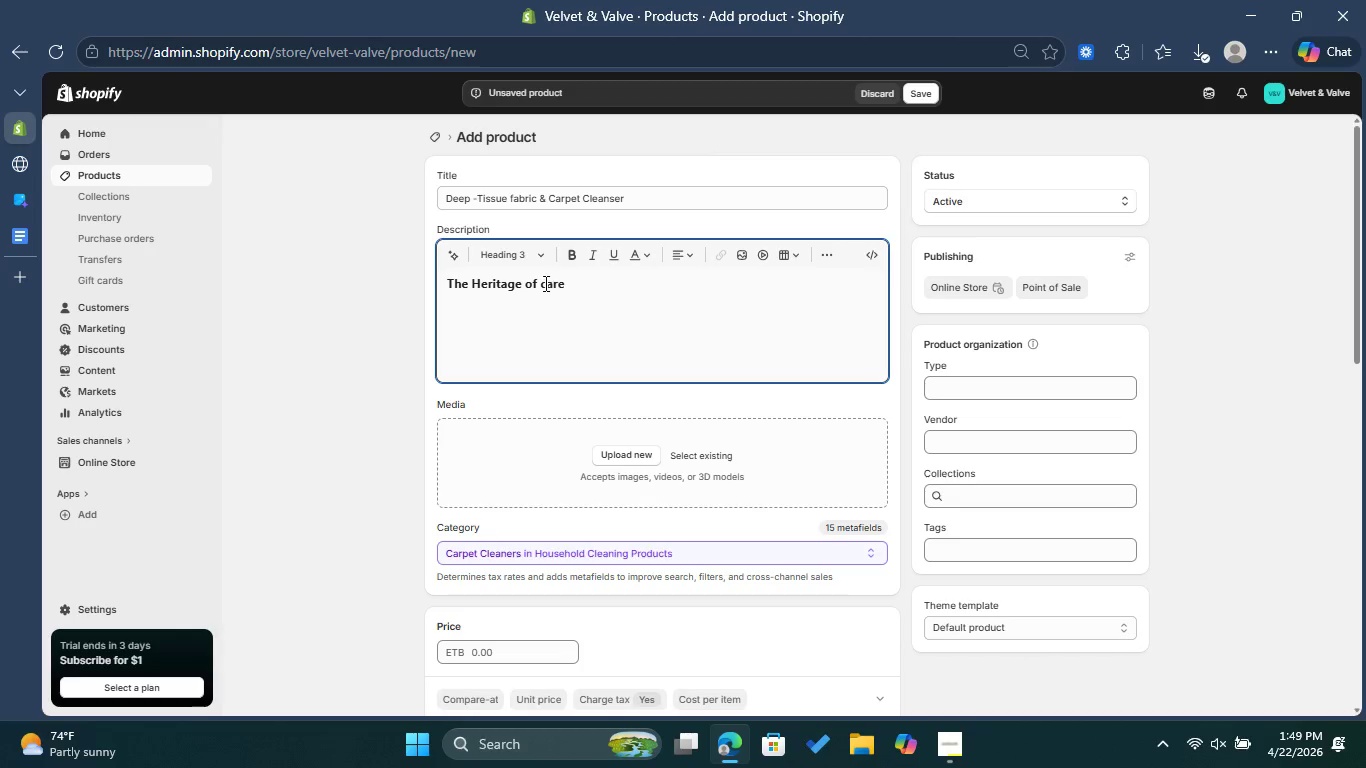 
left_click([544, 283])
 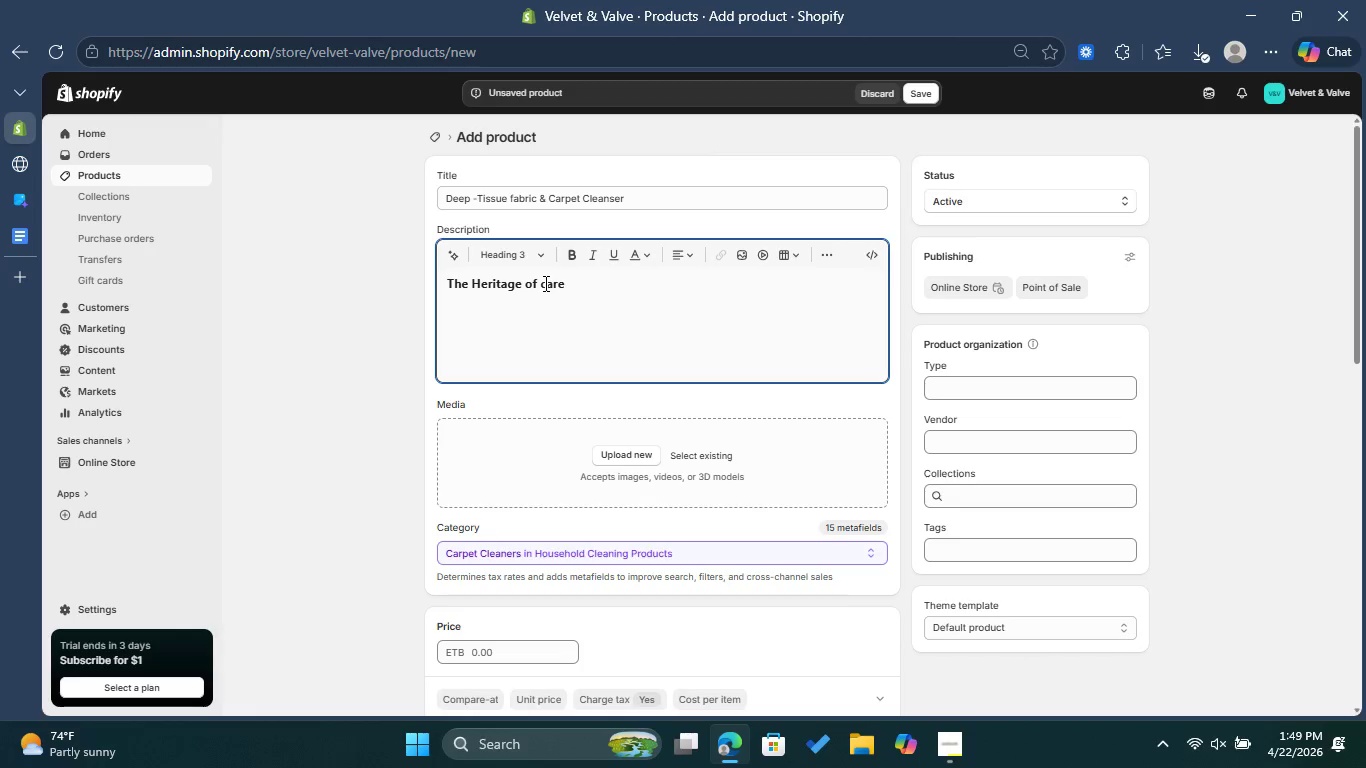 
key(Backspace)
 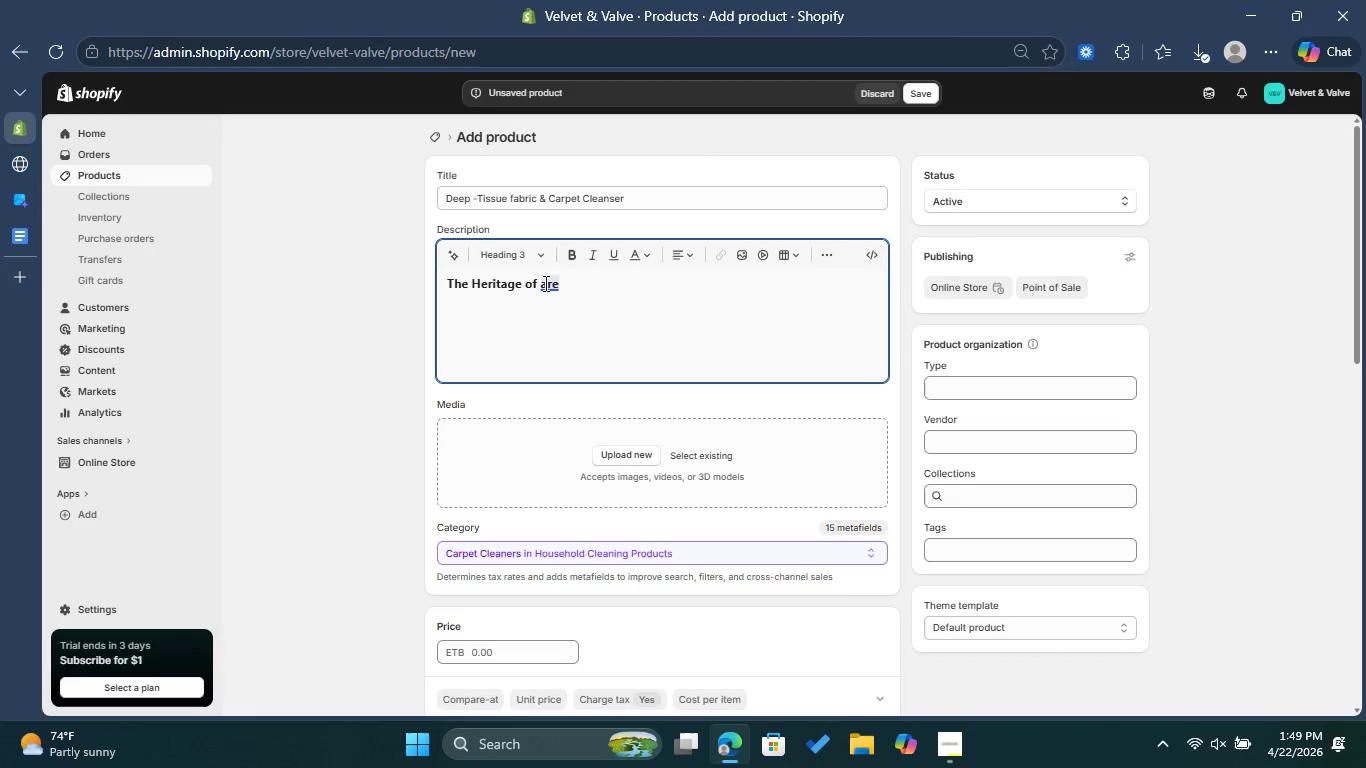 
key(Shift+C)
 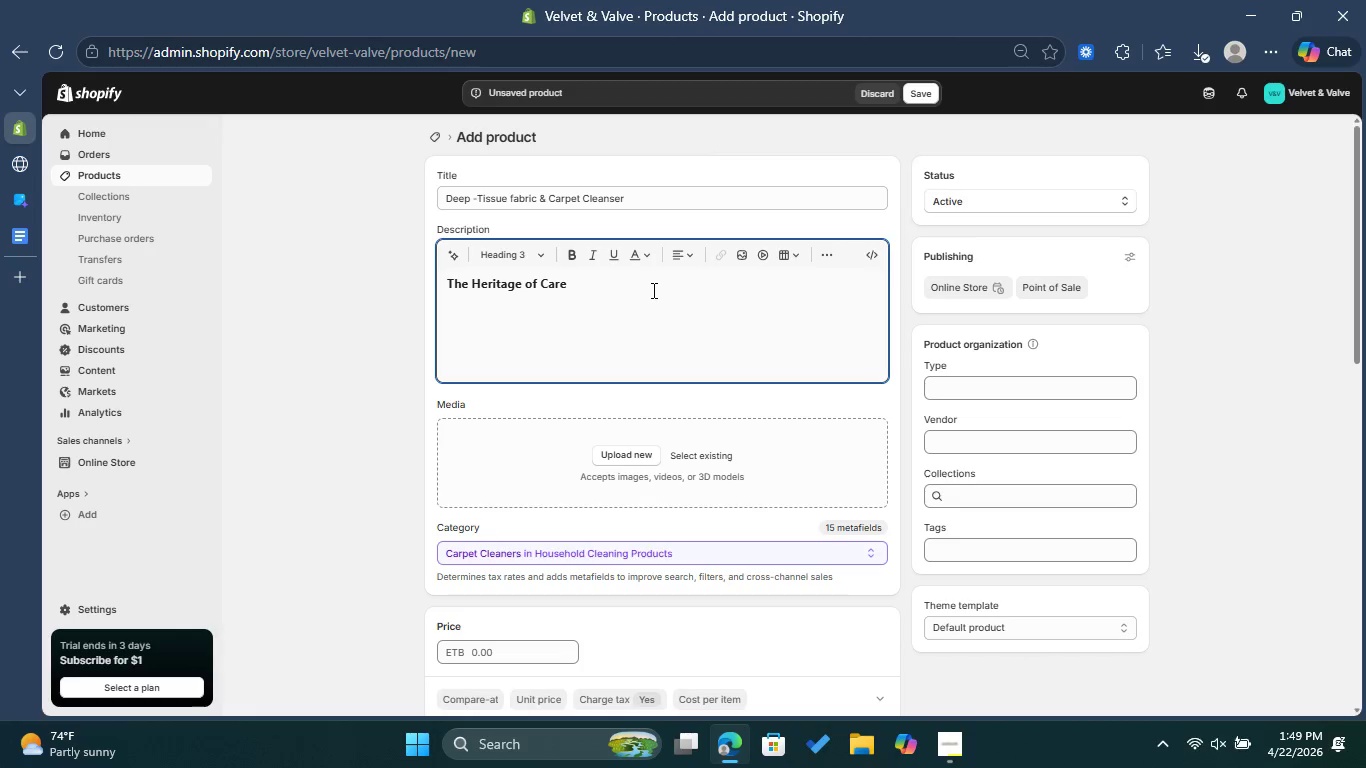 
left_click([624, 282])
 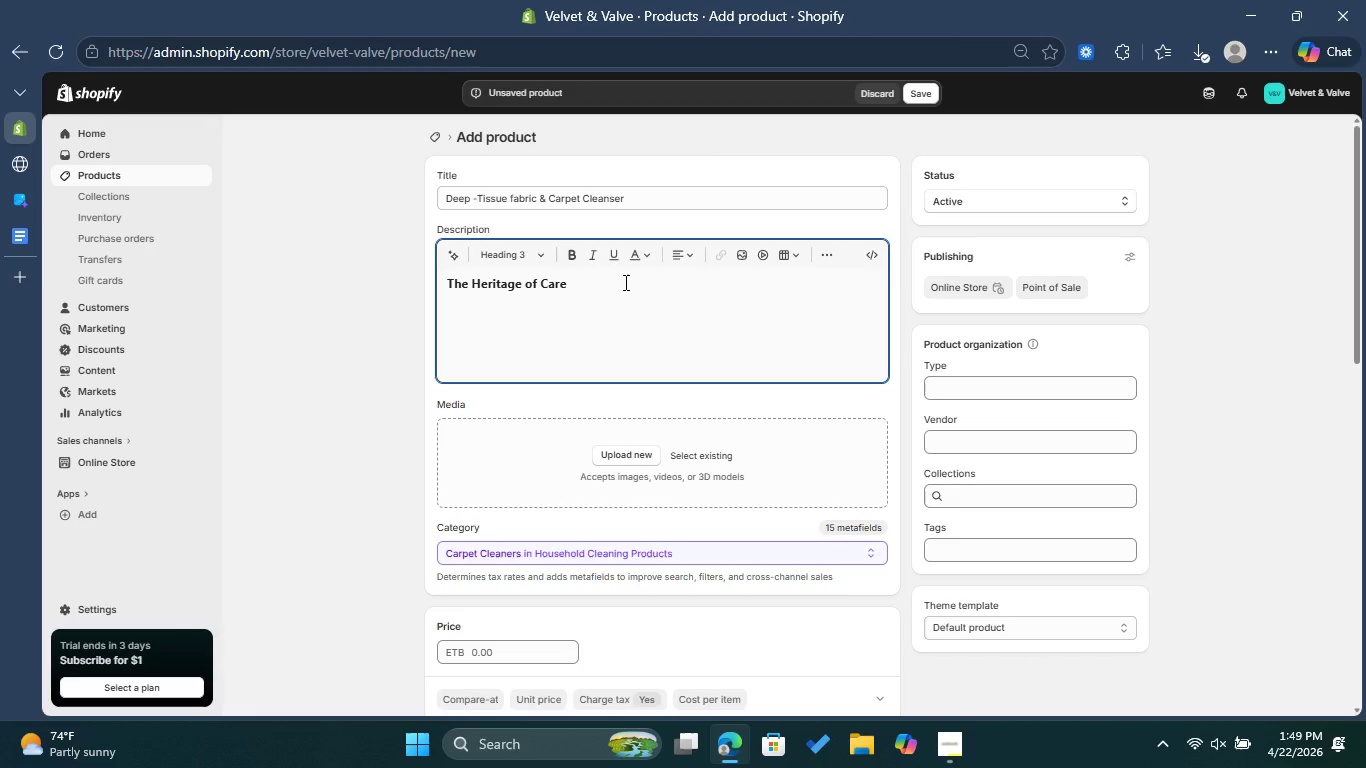 
key(Enter)
 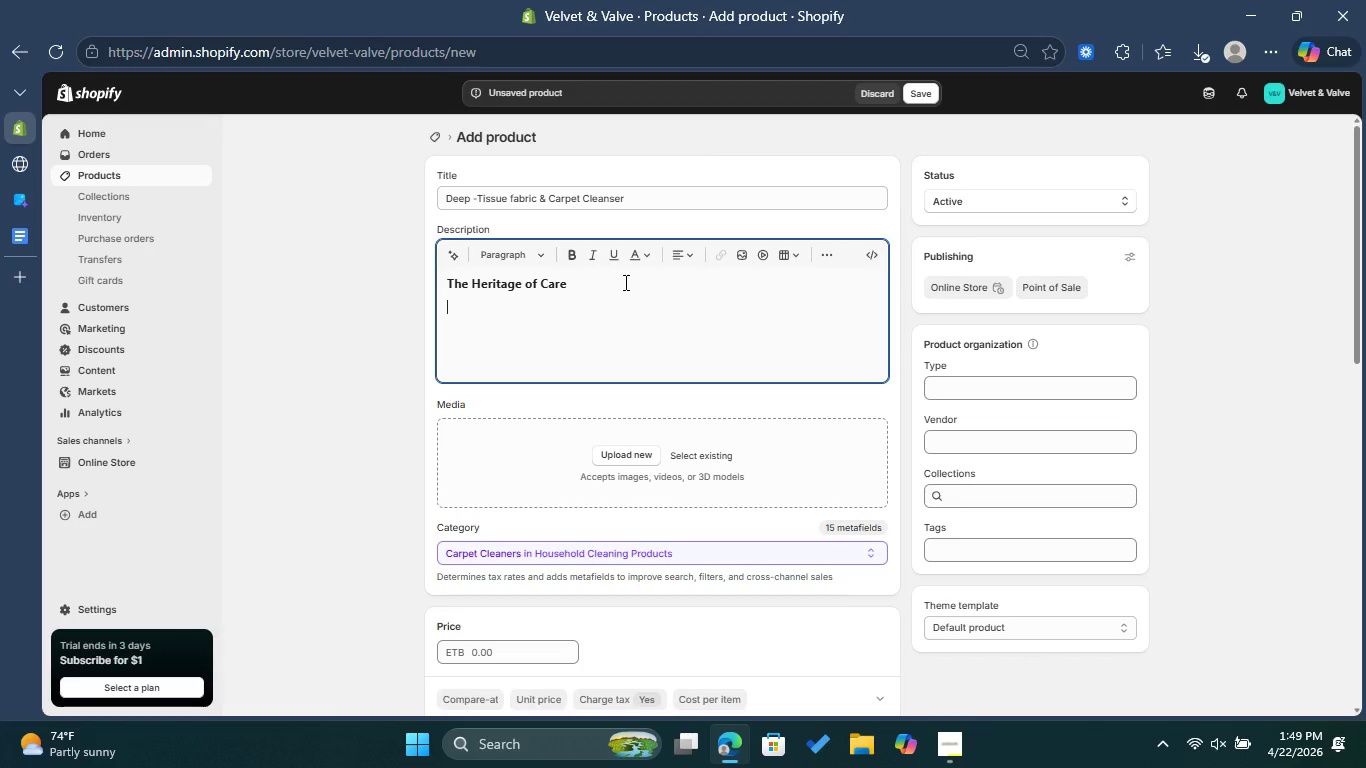 
type(Dissolve decades of floorboard grime. Our low-moisture formula prevents  mildew in thick heritage carpets.)
 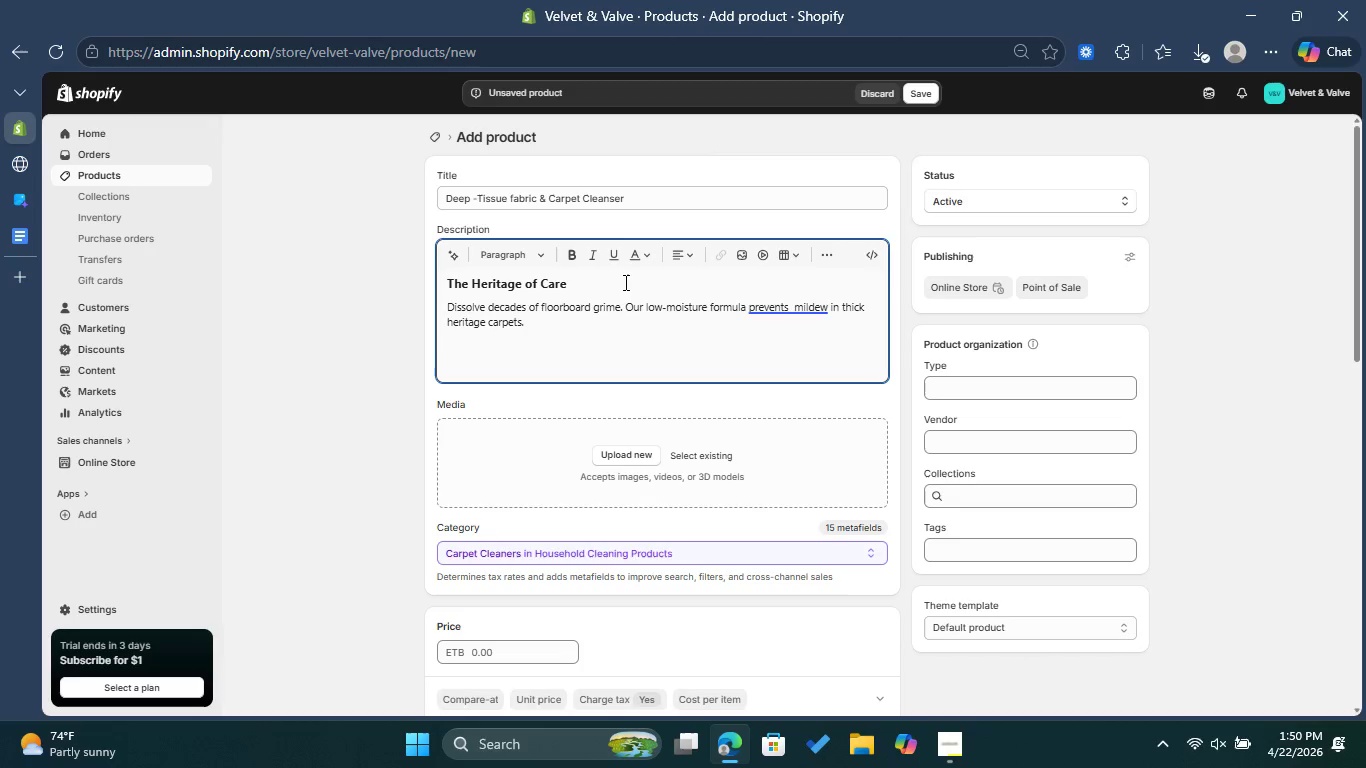 
key(Enter)
 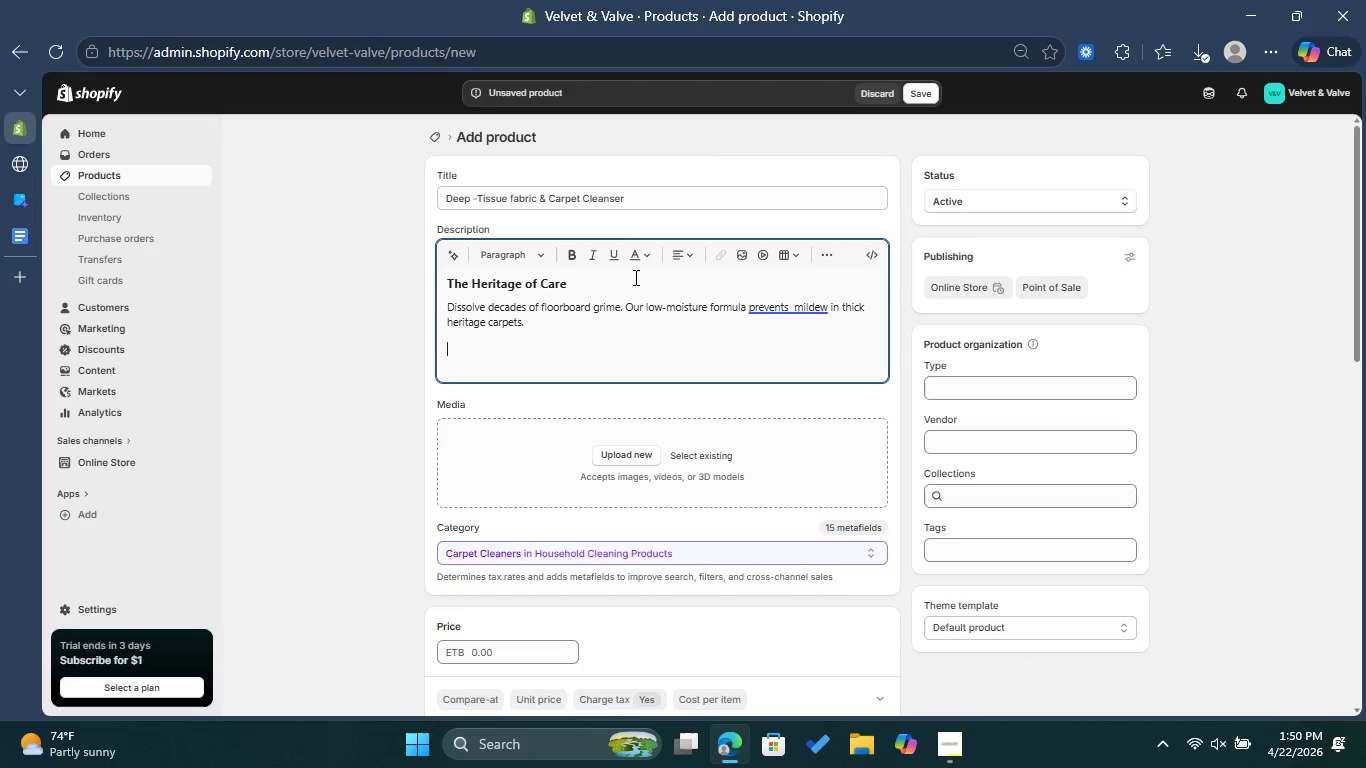 
left_click([544, 252])
 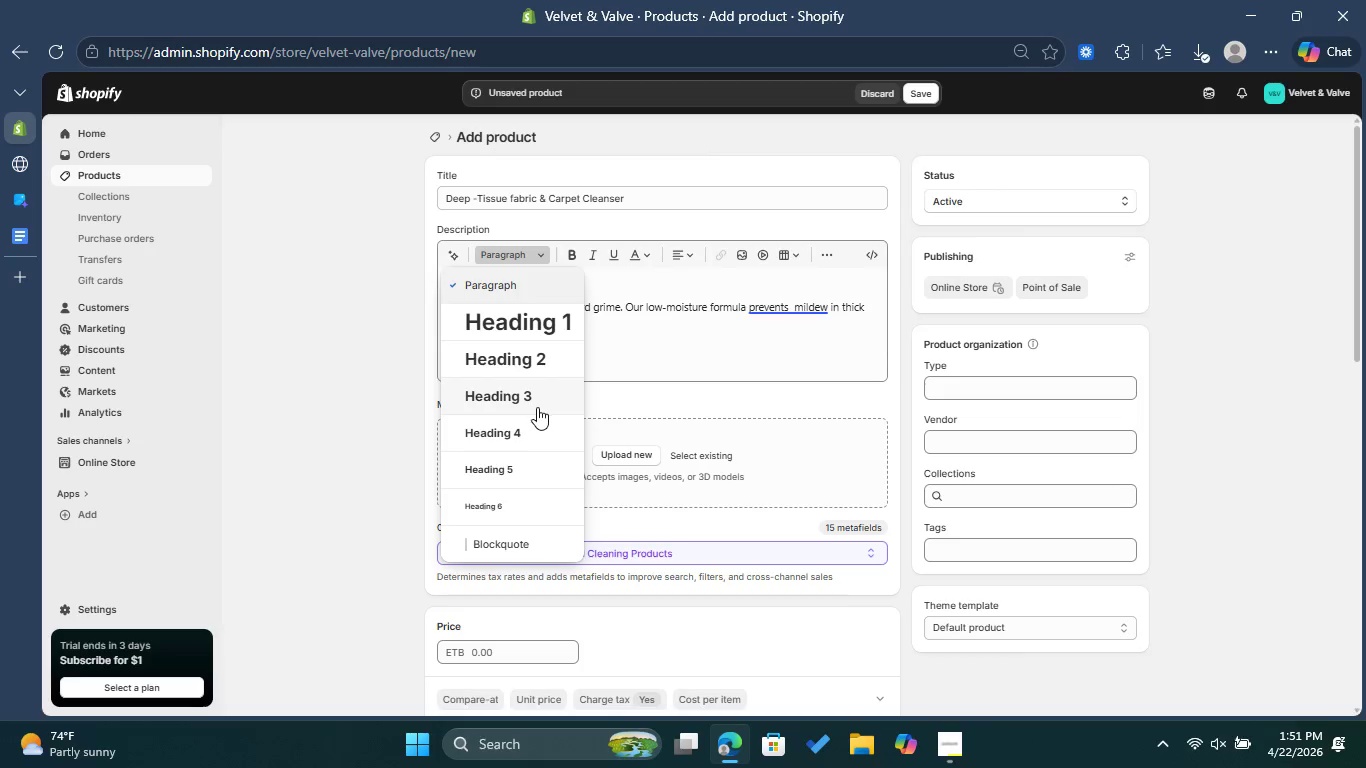 
left_click([537, 401])
 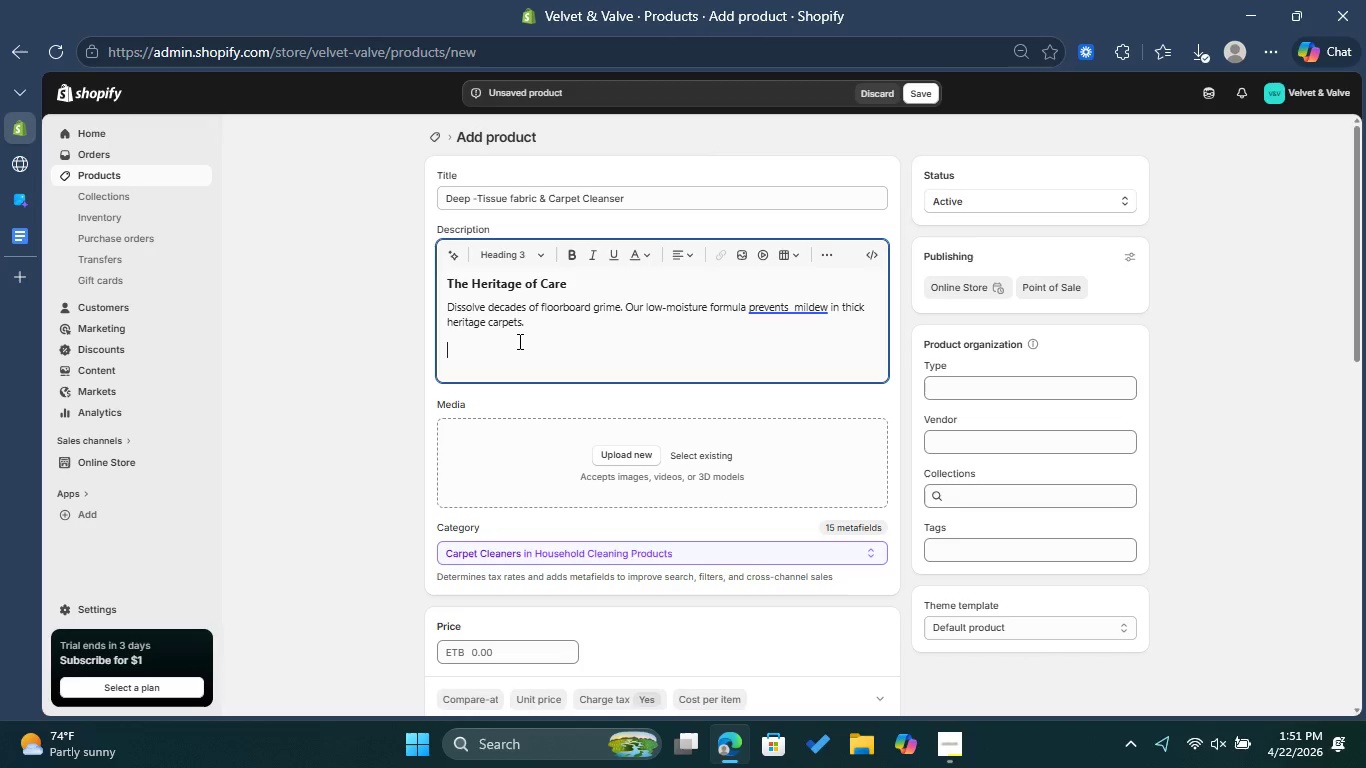 
type(profess)
 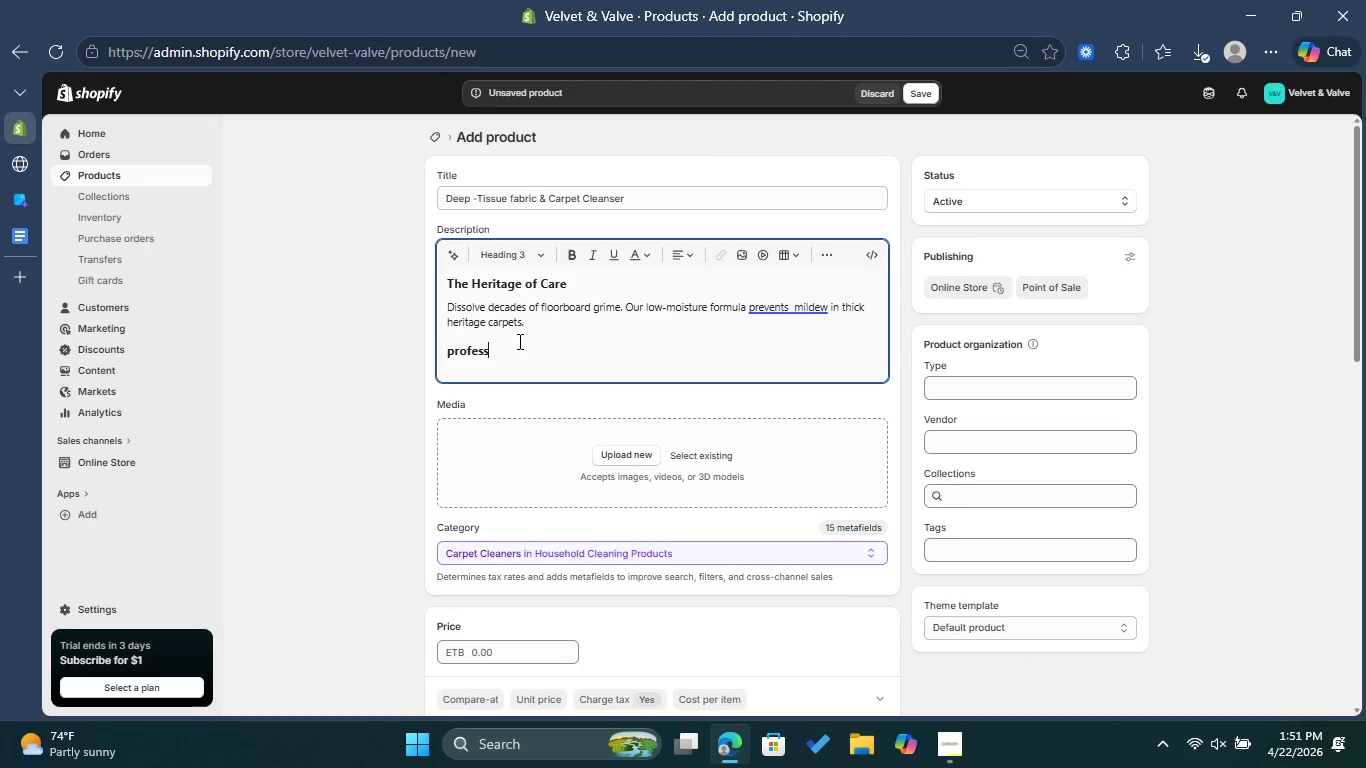 
key(ArrowLeft)
 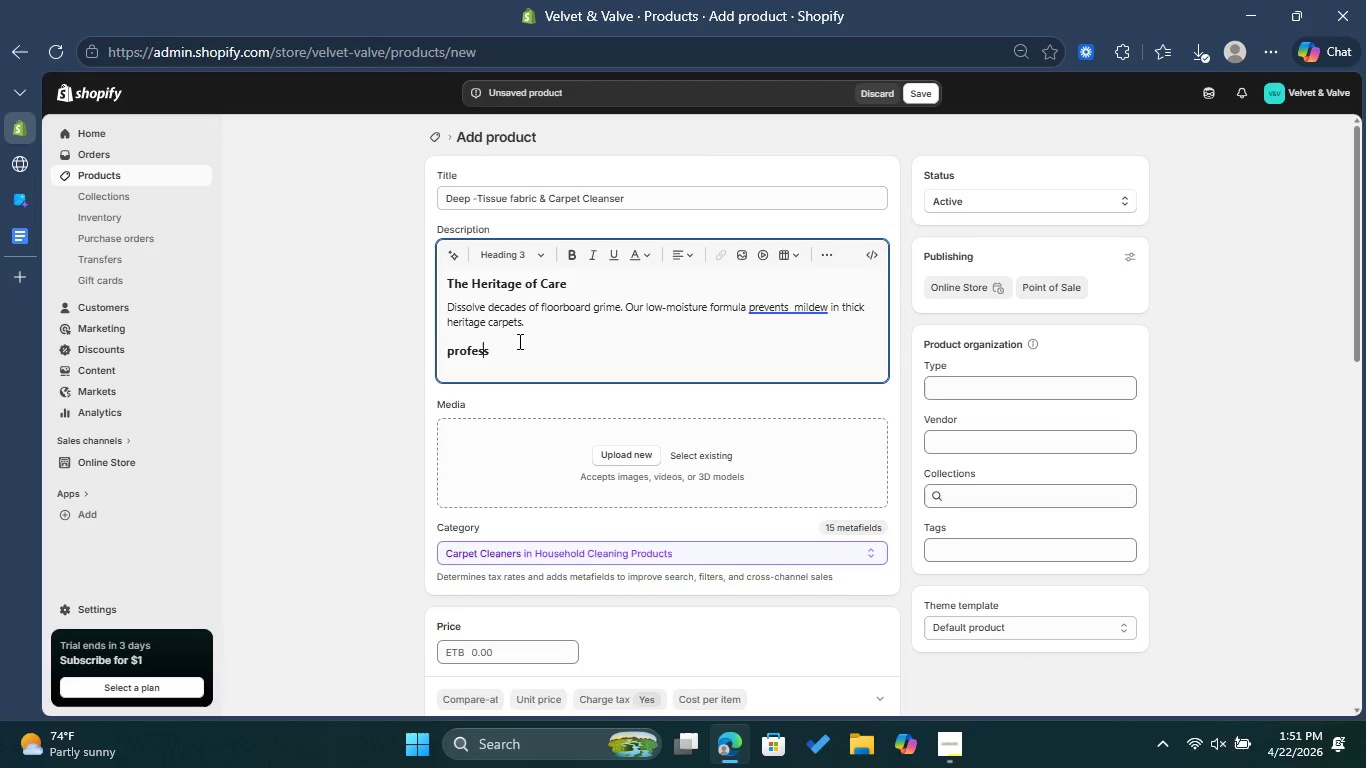 
key(ArrowLeft)
 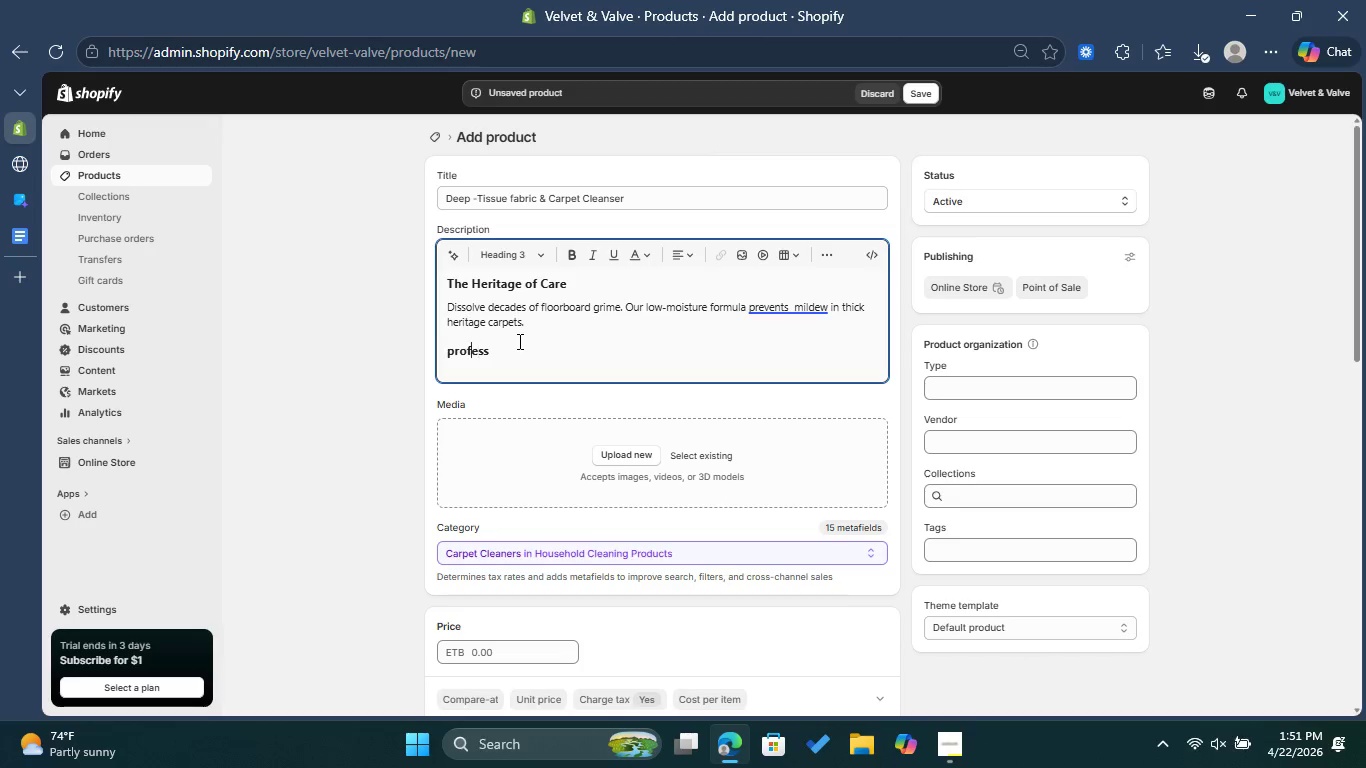 
key(ArrowLeft)
 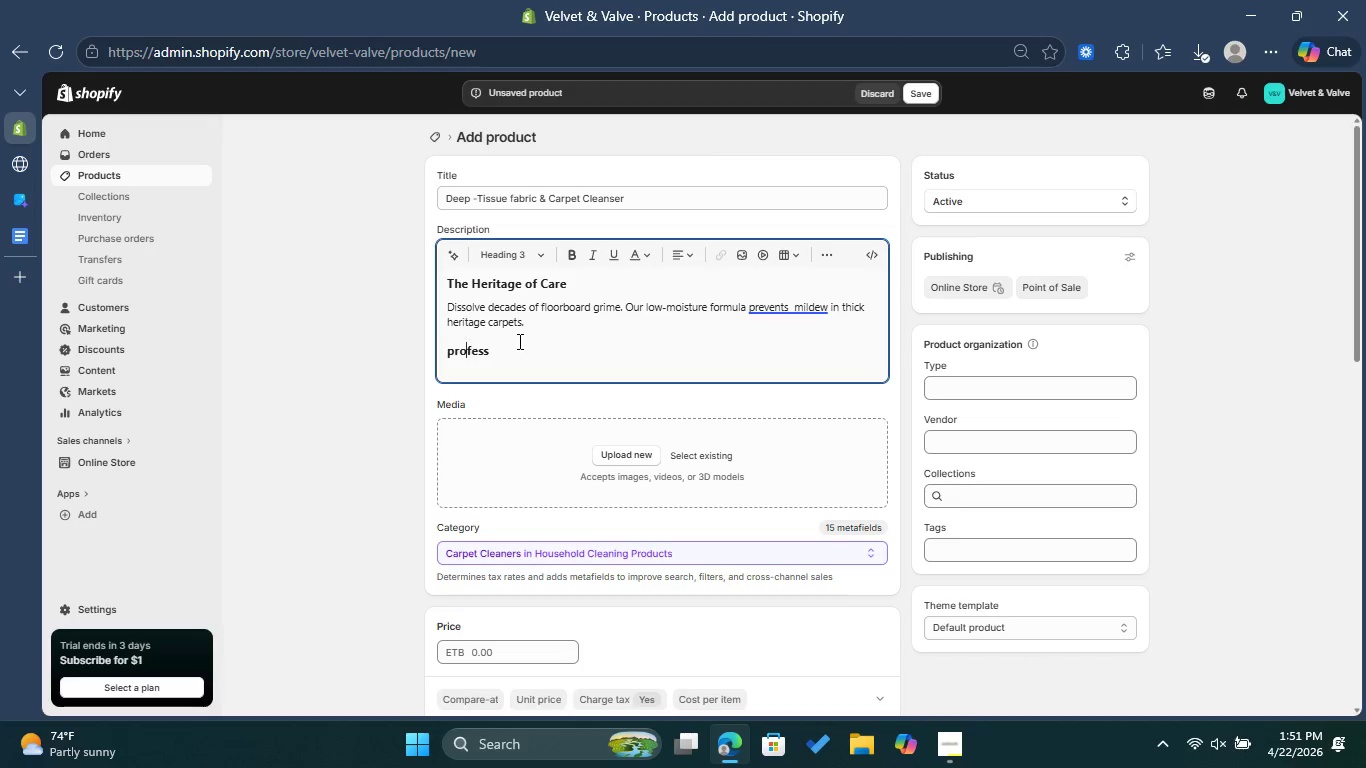 
key(ArrowLeft)
 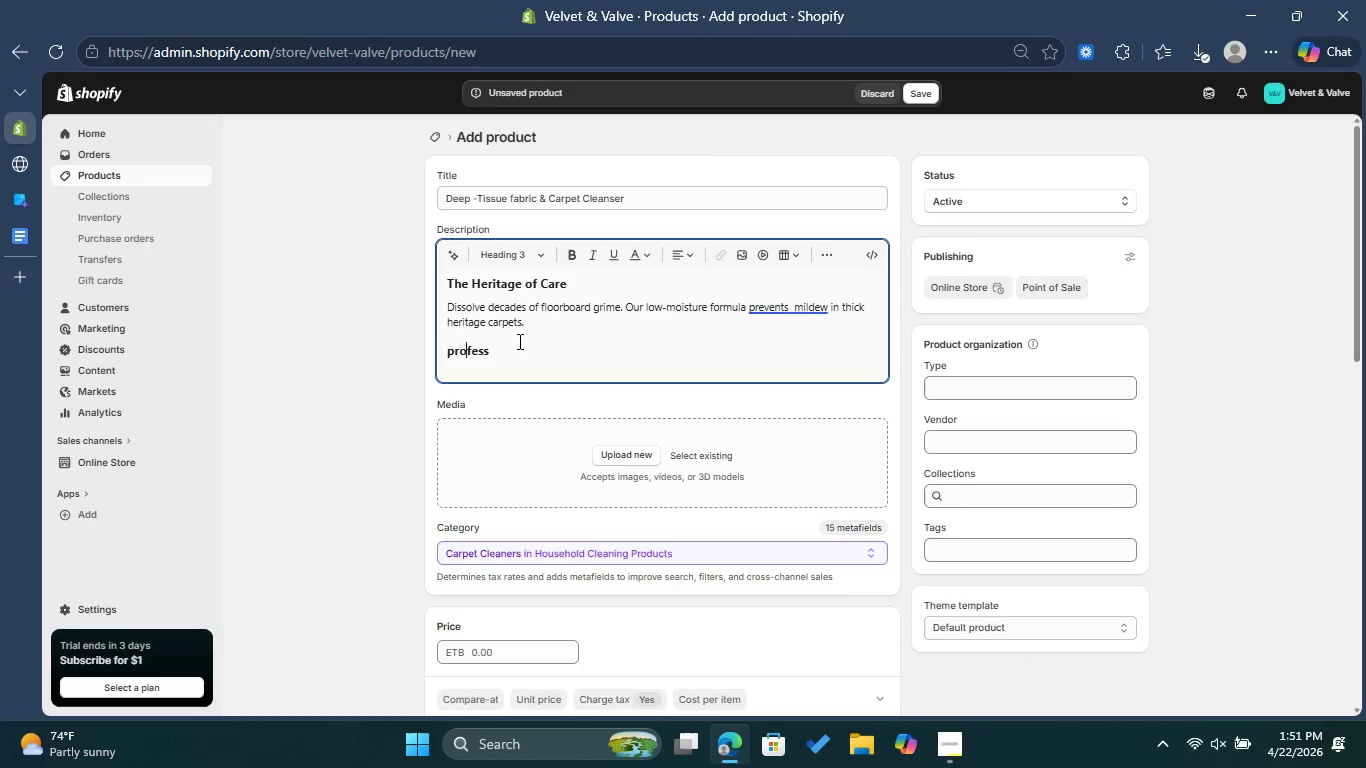 
key(ArrowLeft)
 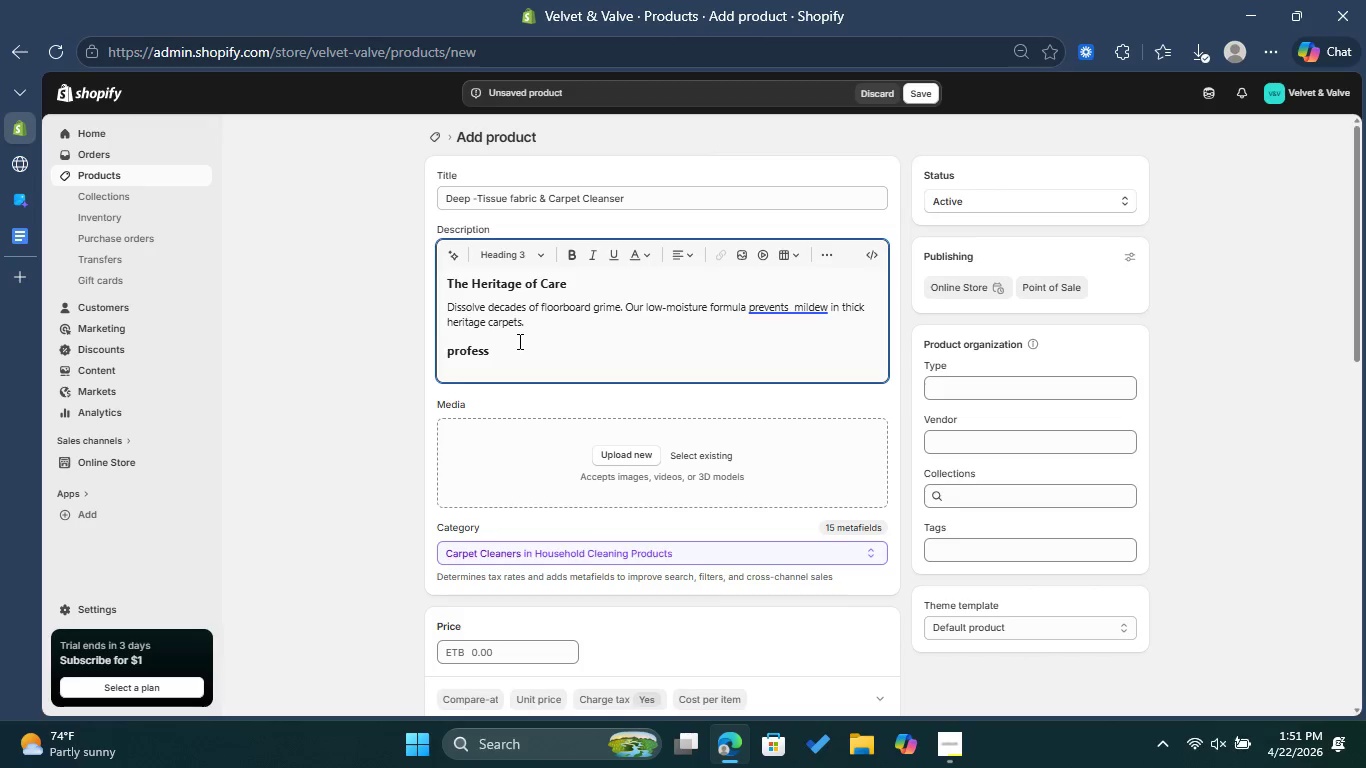 
key(ArrowLeft)
 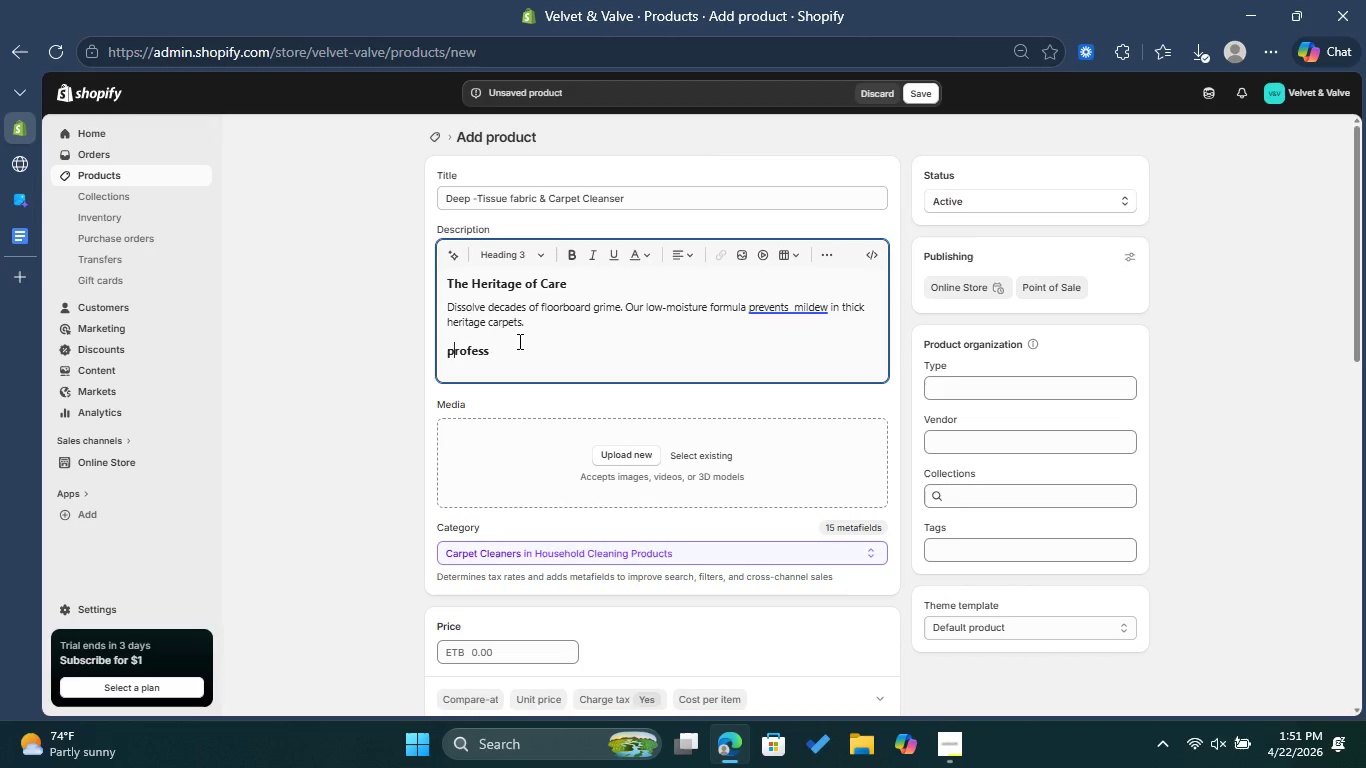 
key(Backspace)
 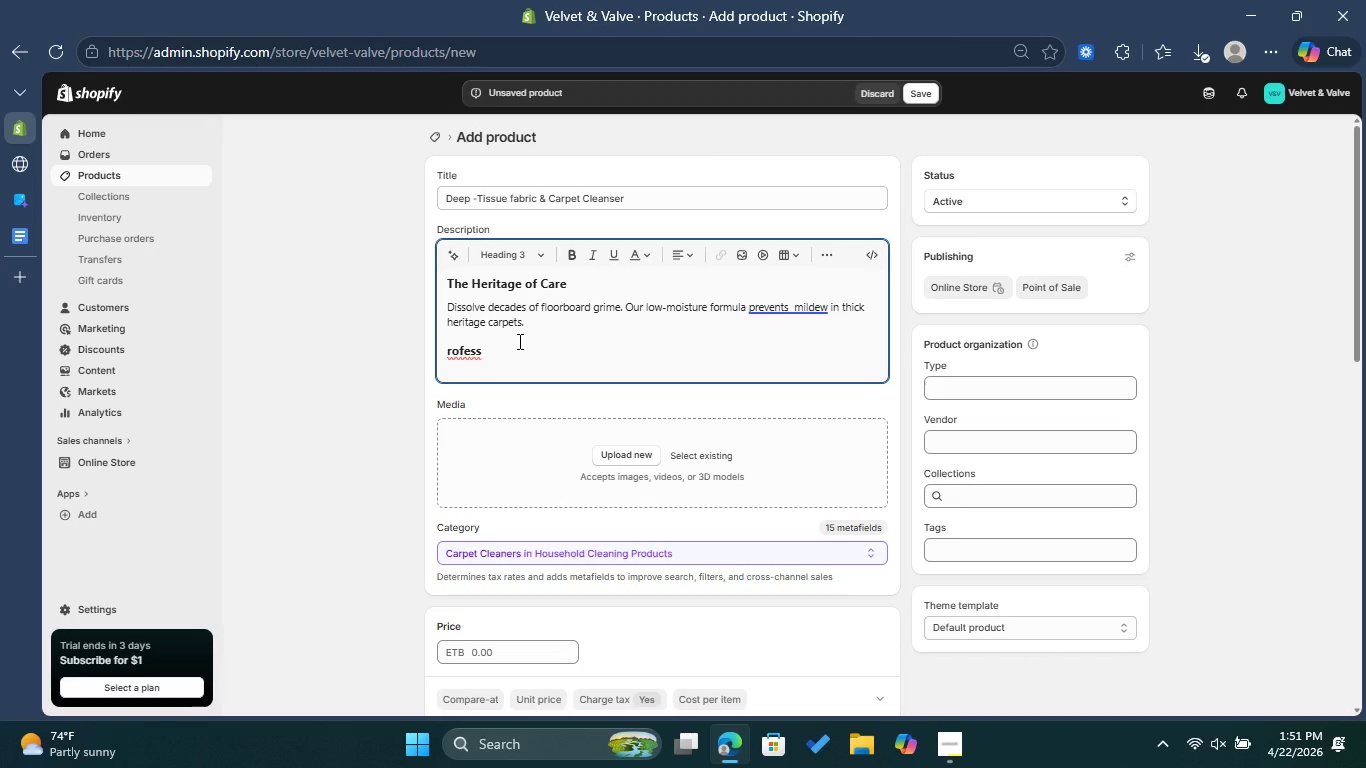 
key(Shift+P)
 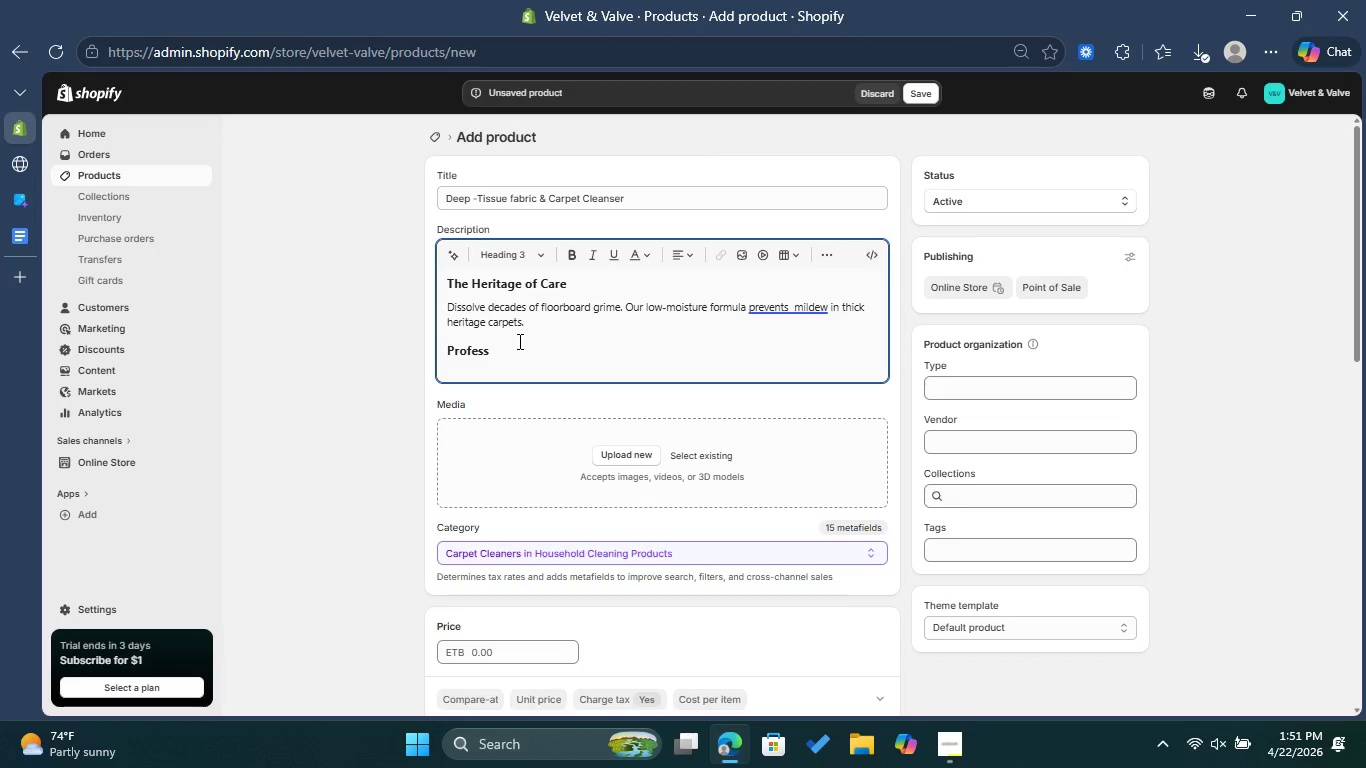 
left_click([518, 341])
 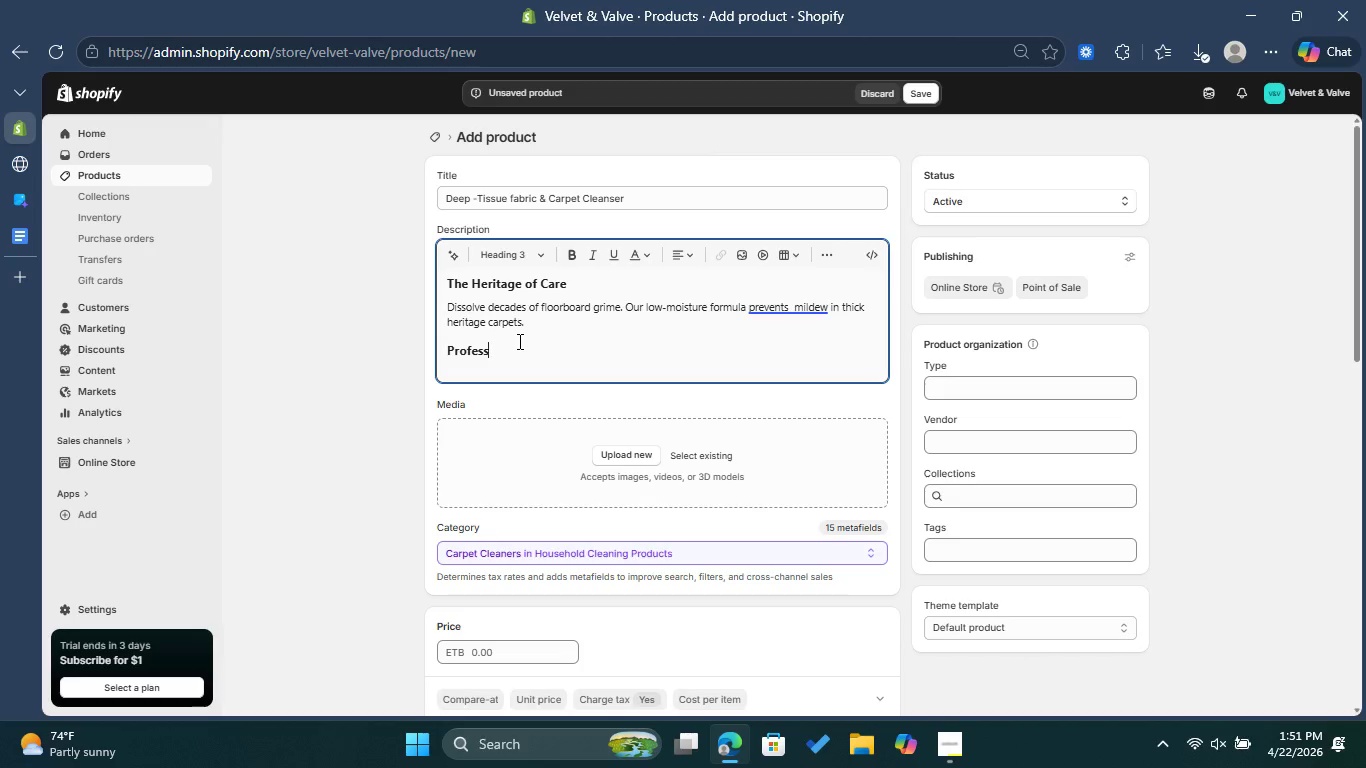 
type(ional Benefits )
 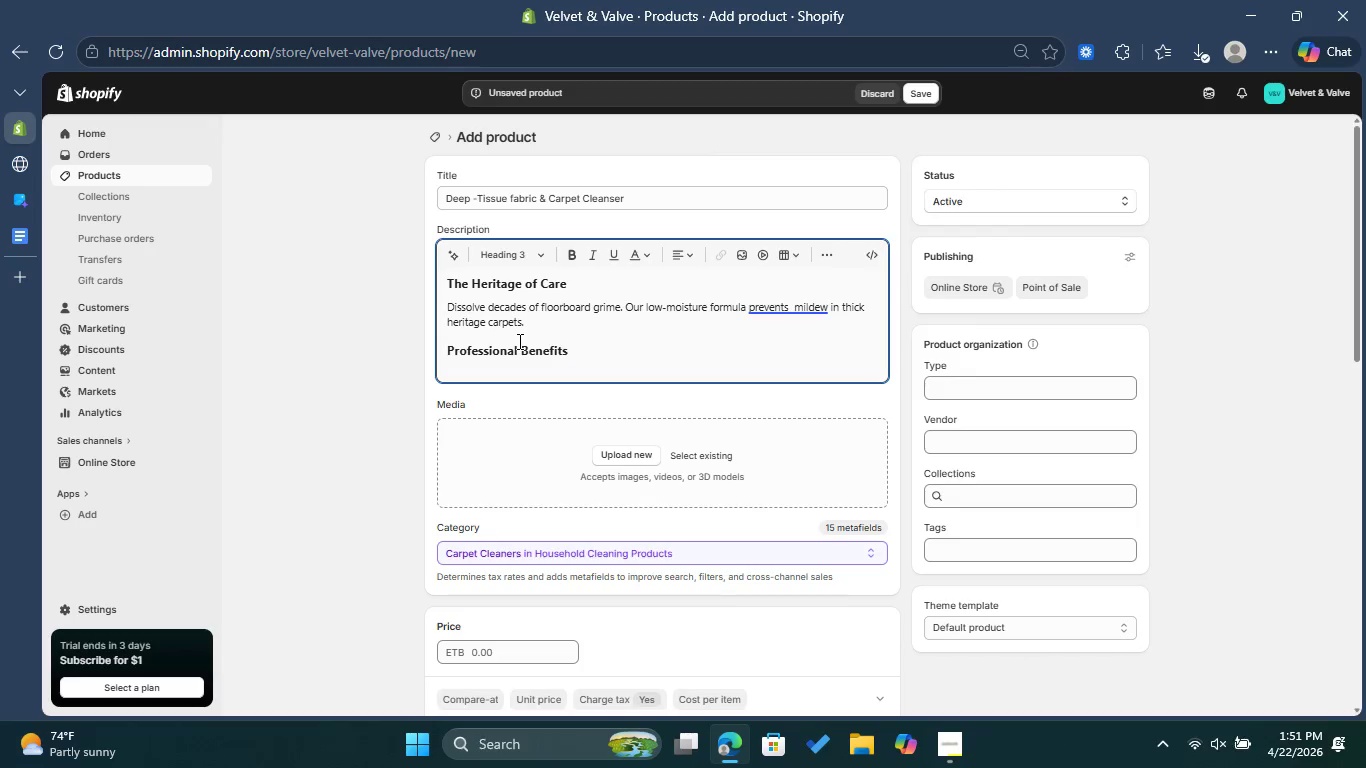 
key(Enter)
 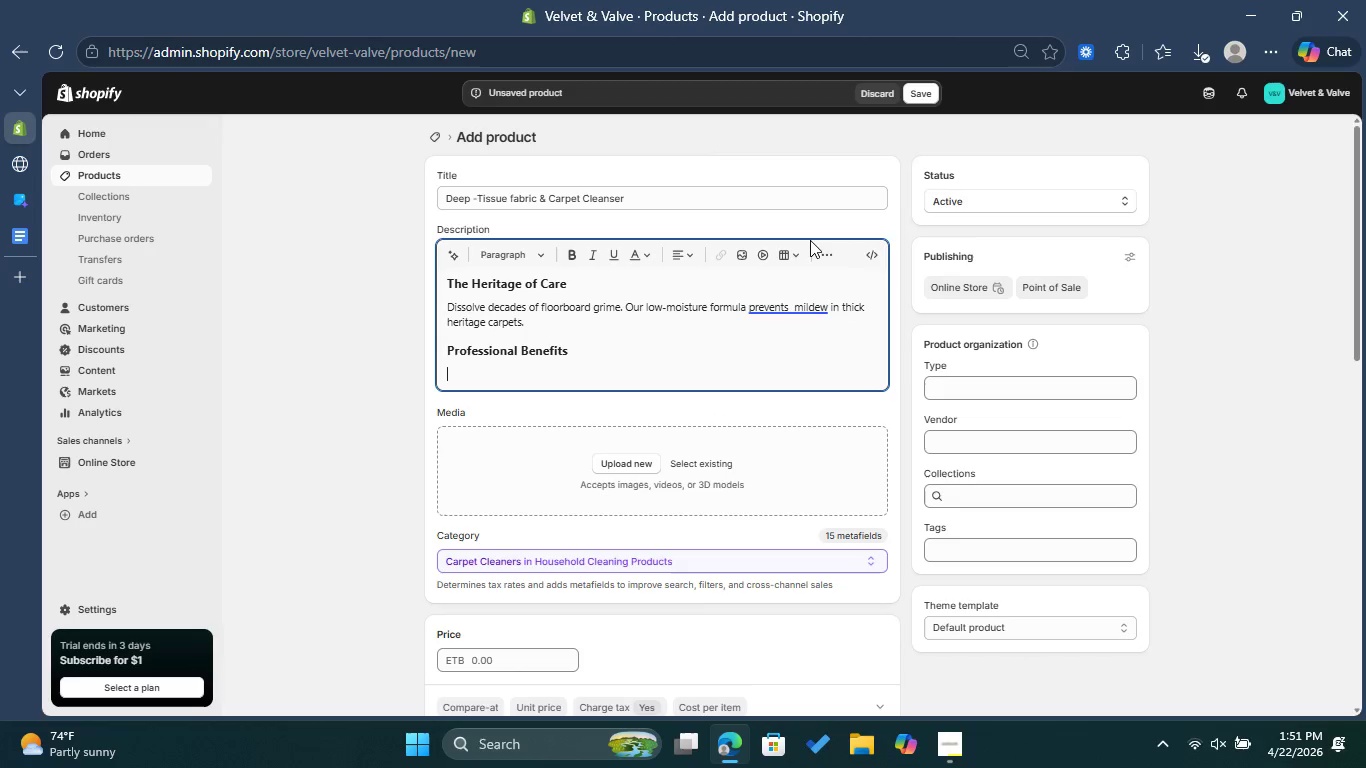 
left_click([826, 259])
 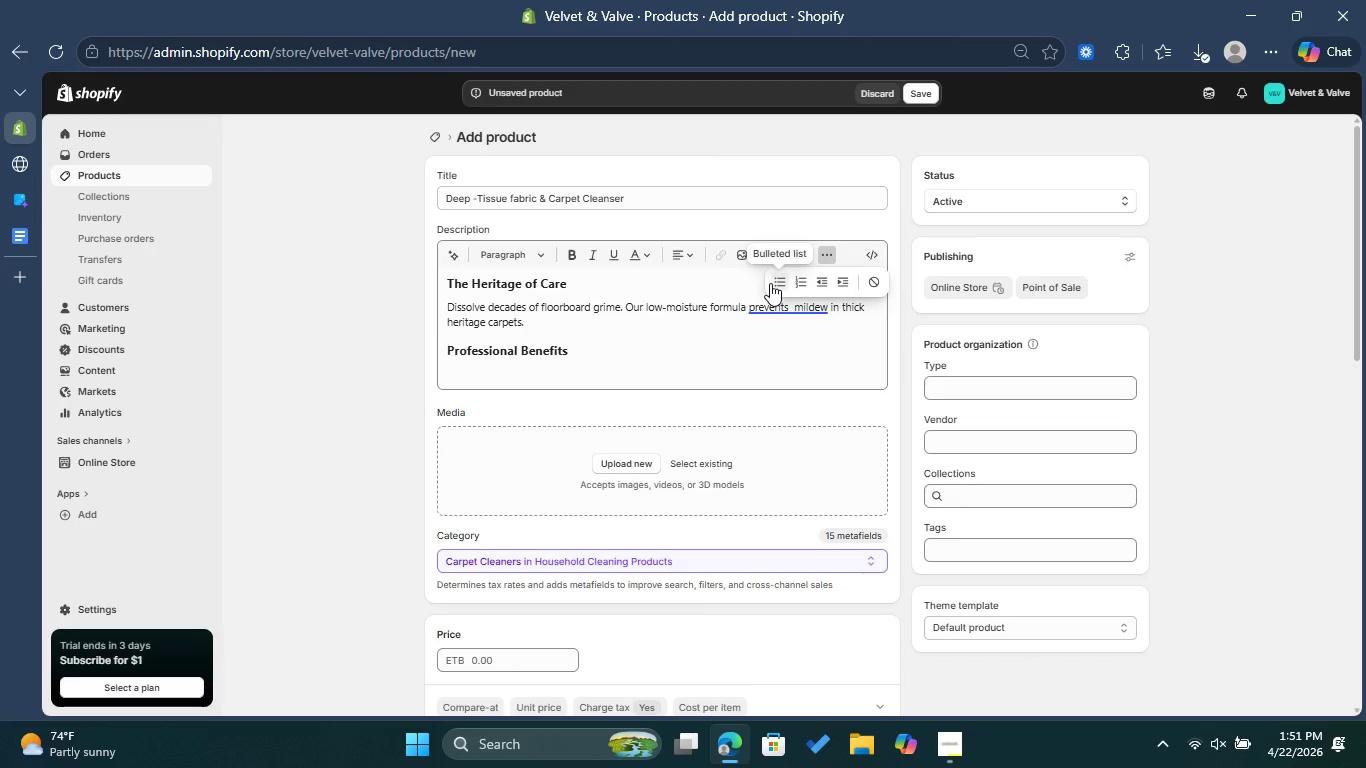 
left_click([776, 282])
 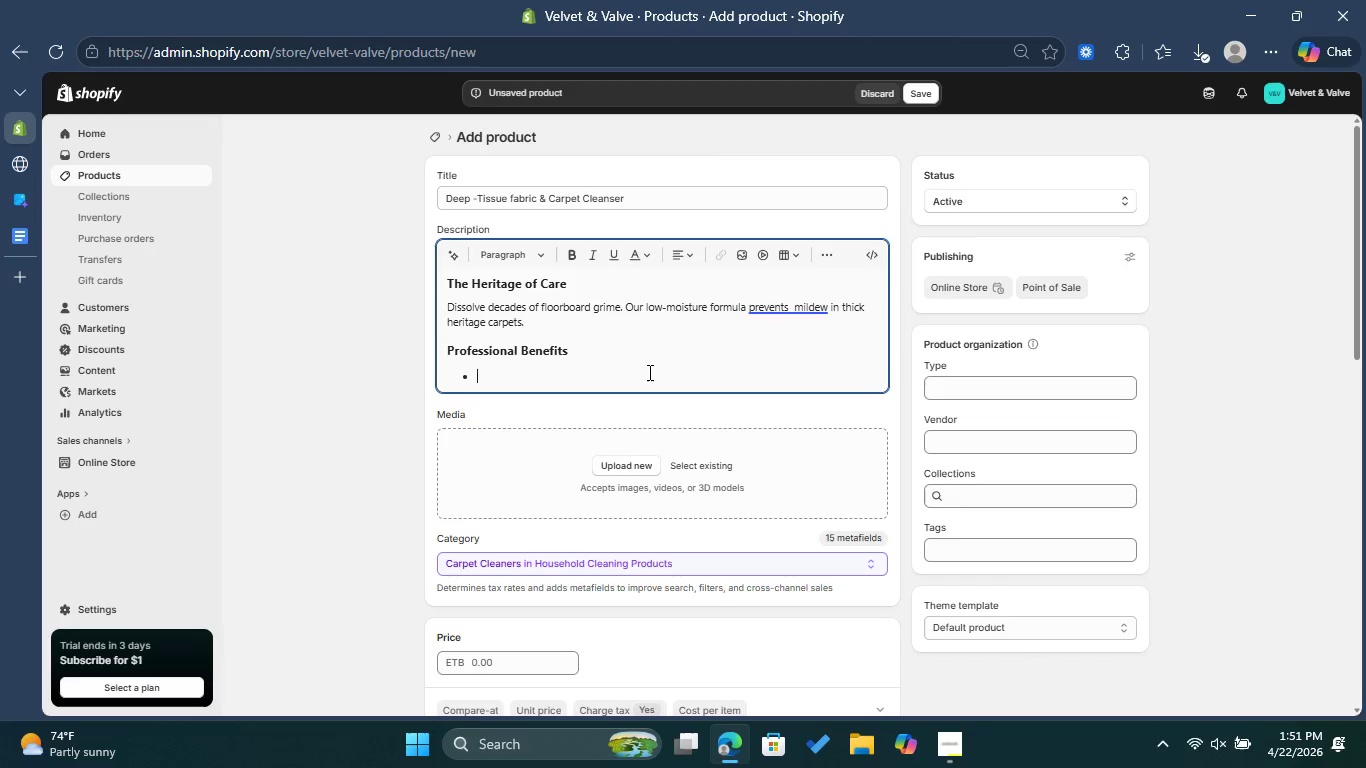 
type(Oxygen -)
key(Backspace)
key(Backspace)
type(-activated stain lifting )
 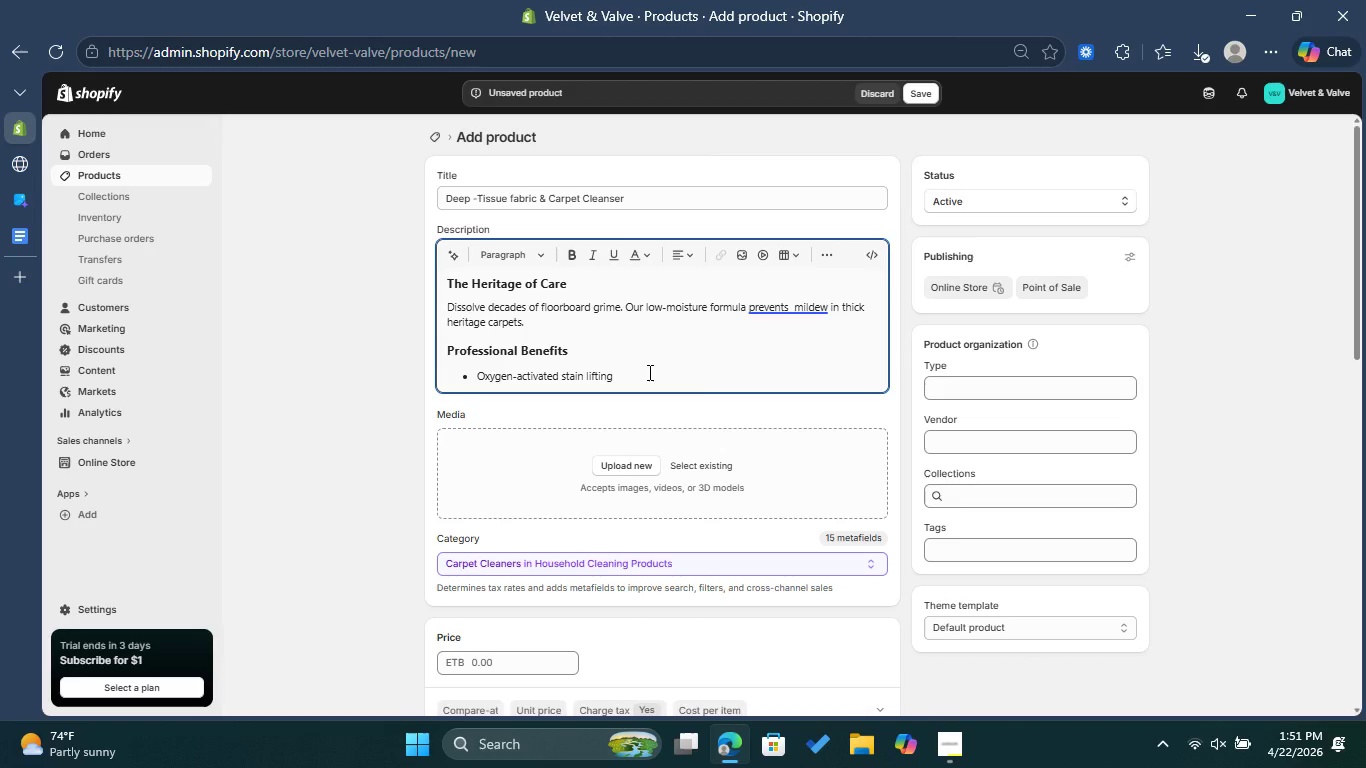 
key(Enter)
 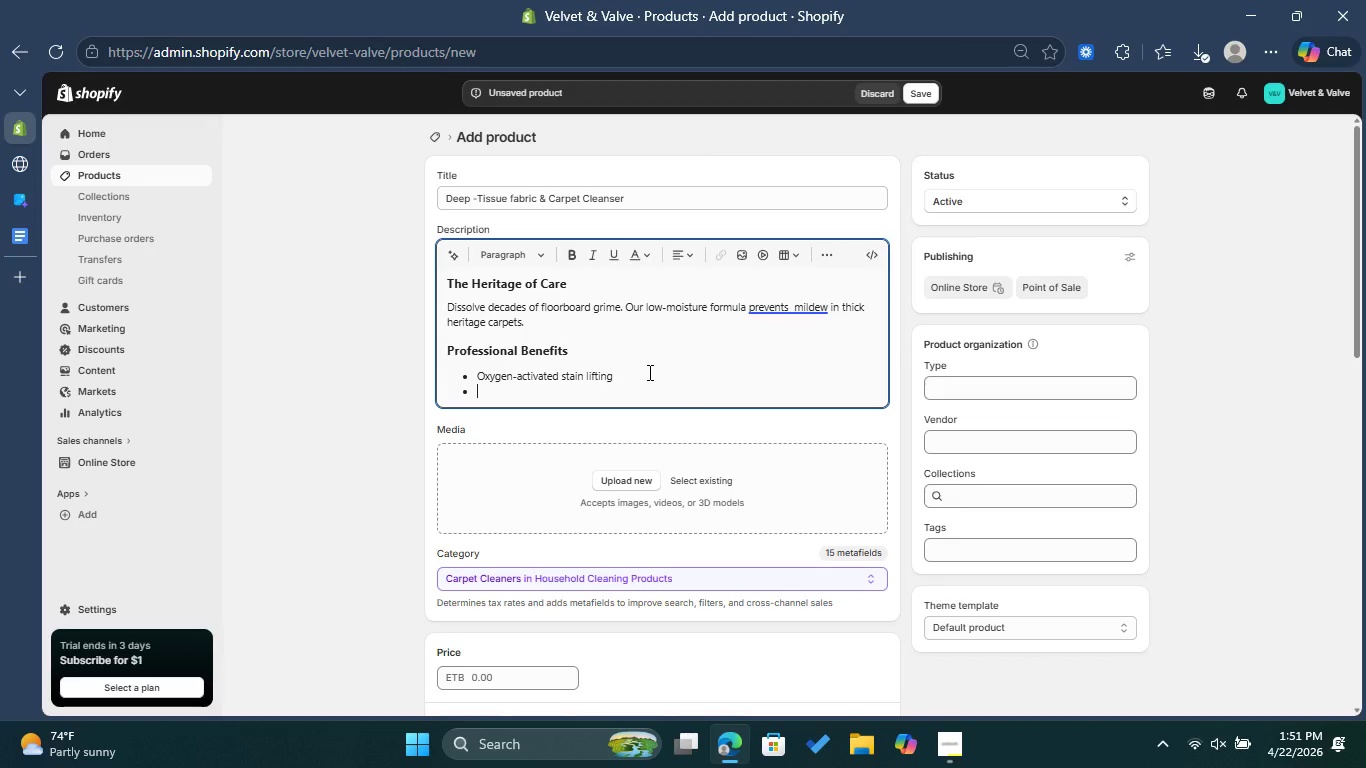 
type(Fast-drying for mobile detailing )
 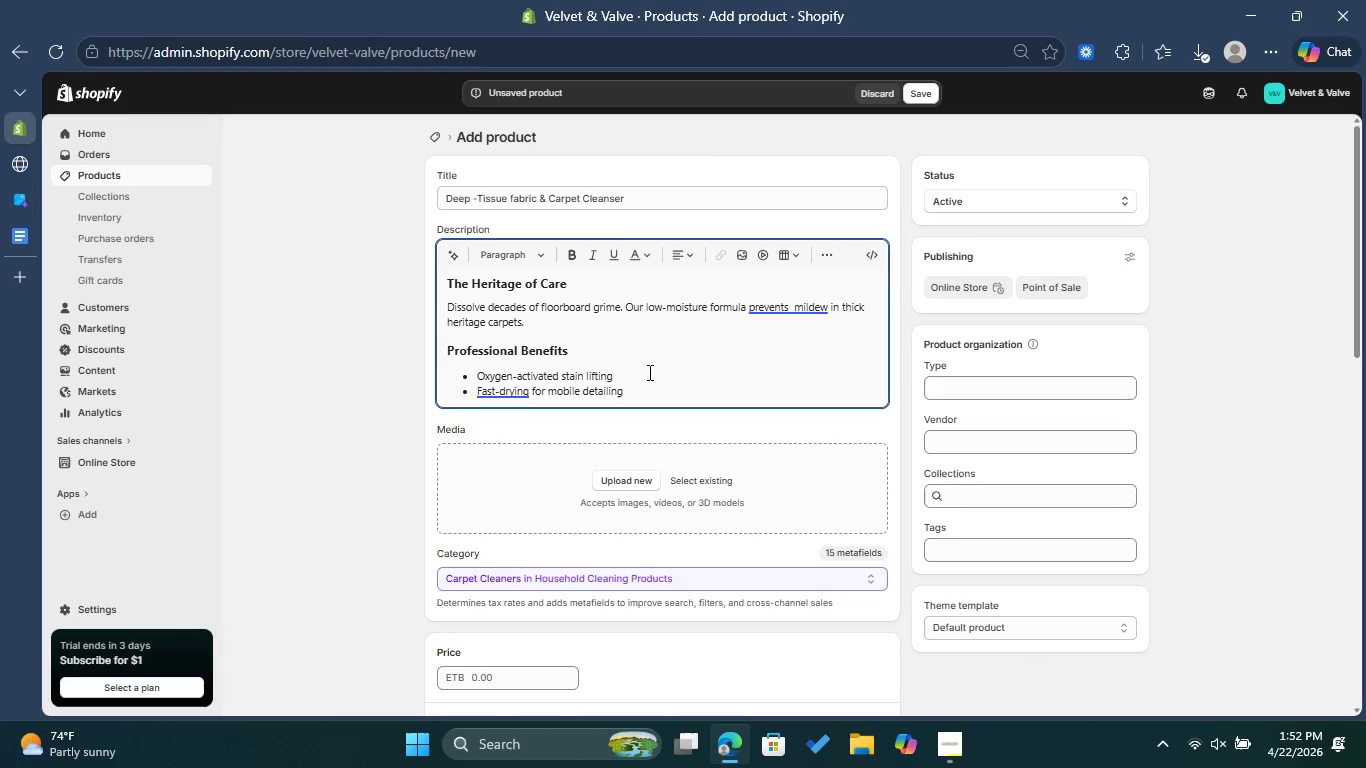 
key(Enter)
 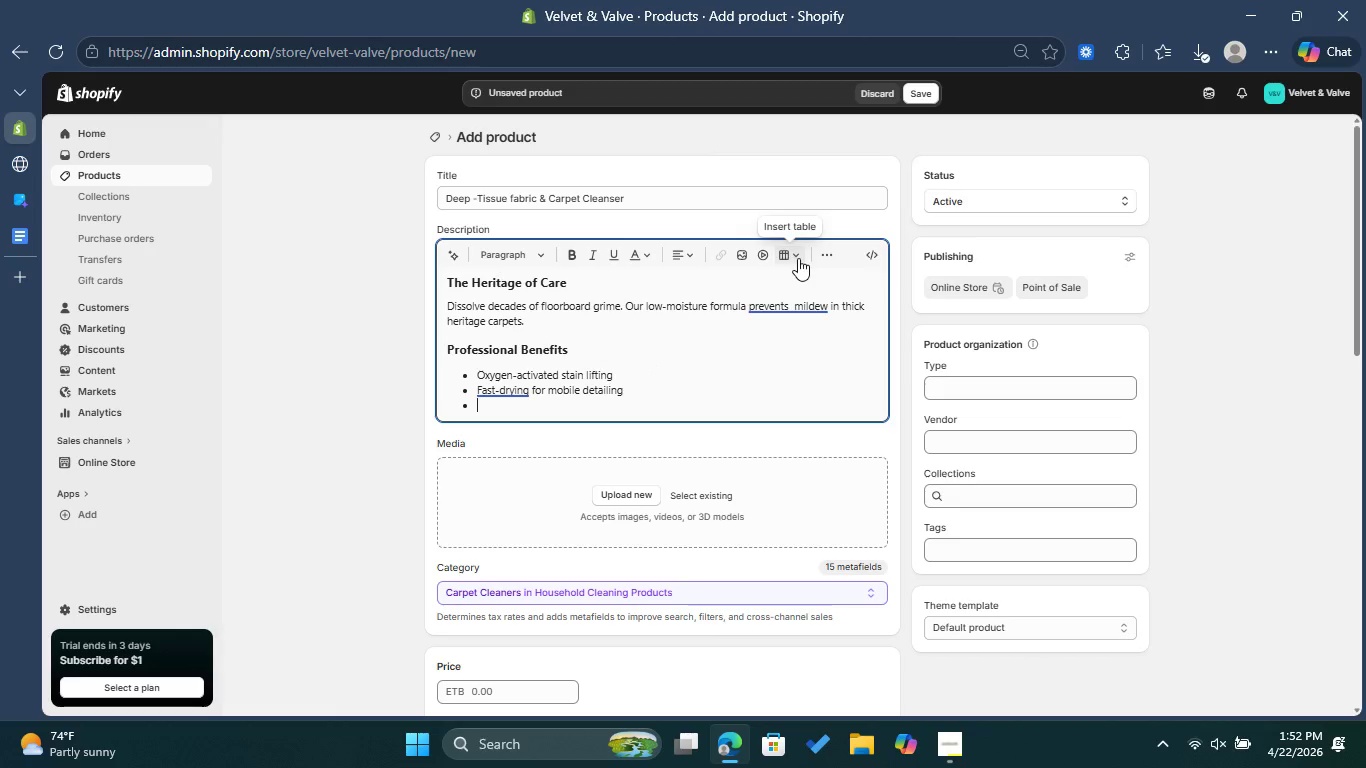 
left_click([821, 255])
 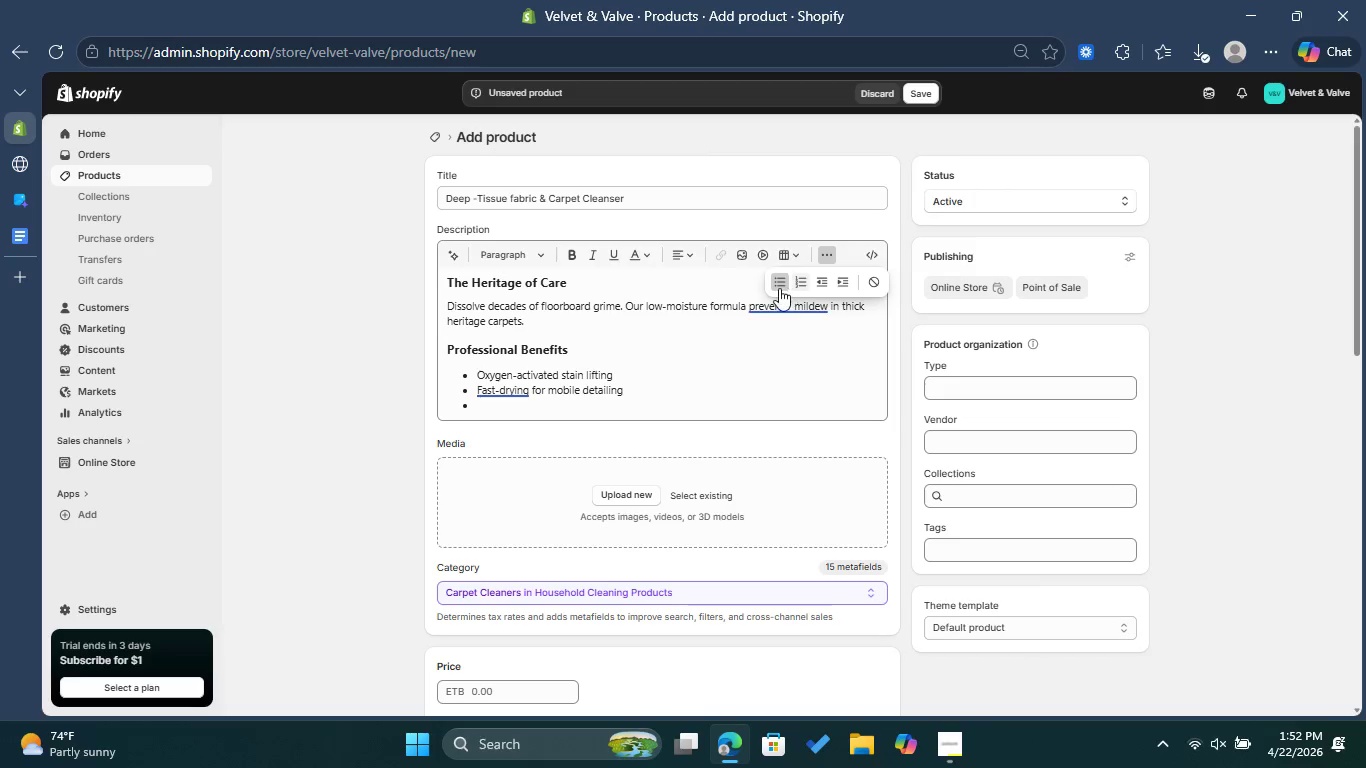 
left_click([779, 288])
 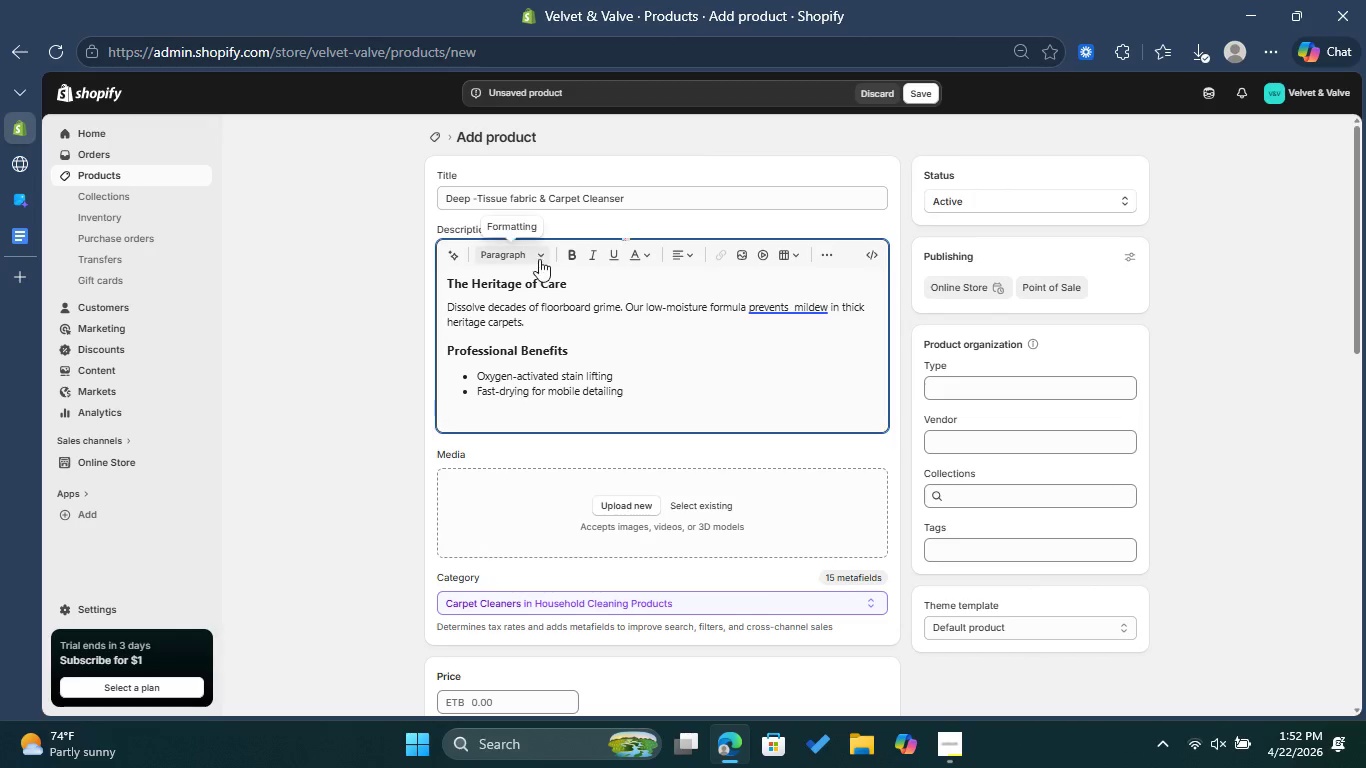 
left_click([539, 256])
 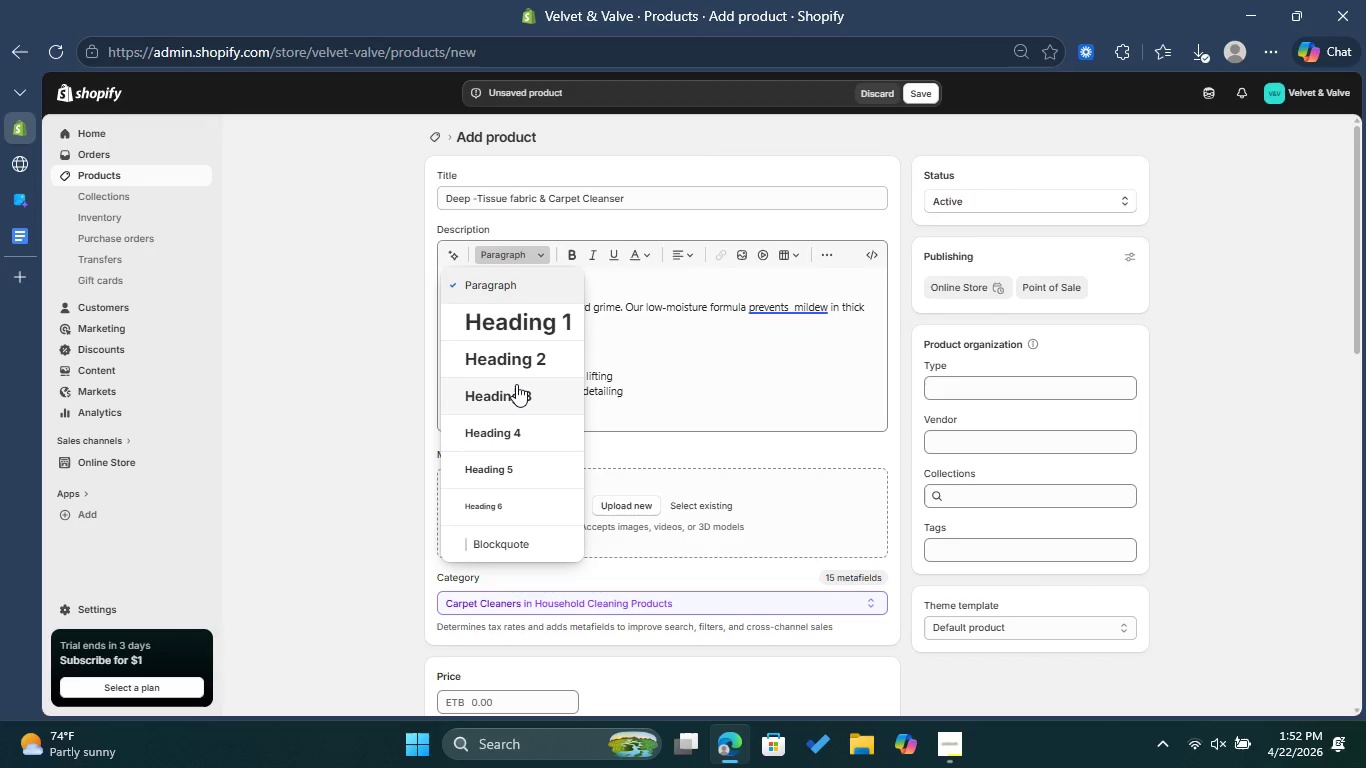 
left_click([516, 384])
 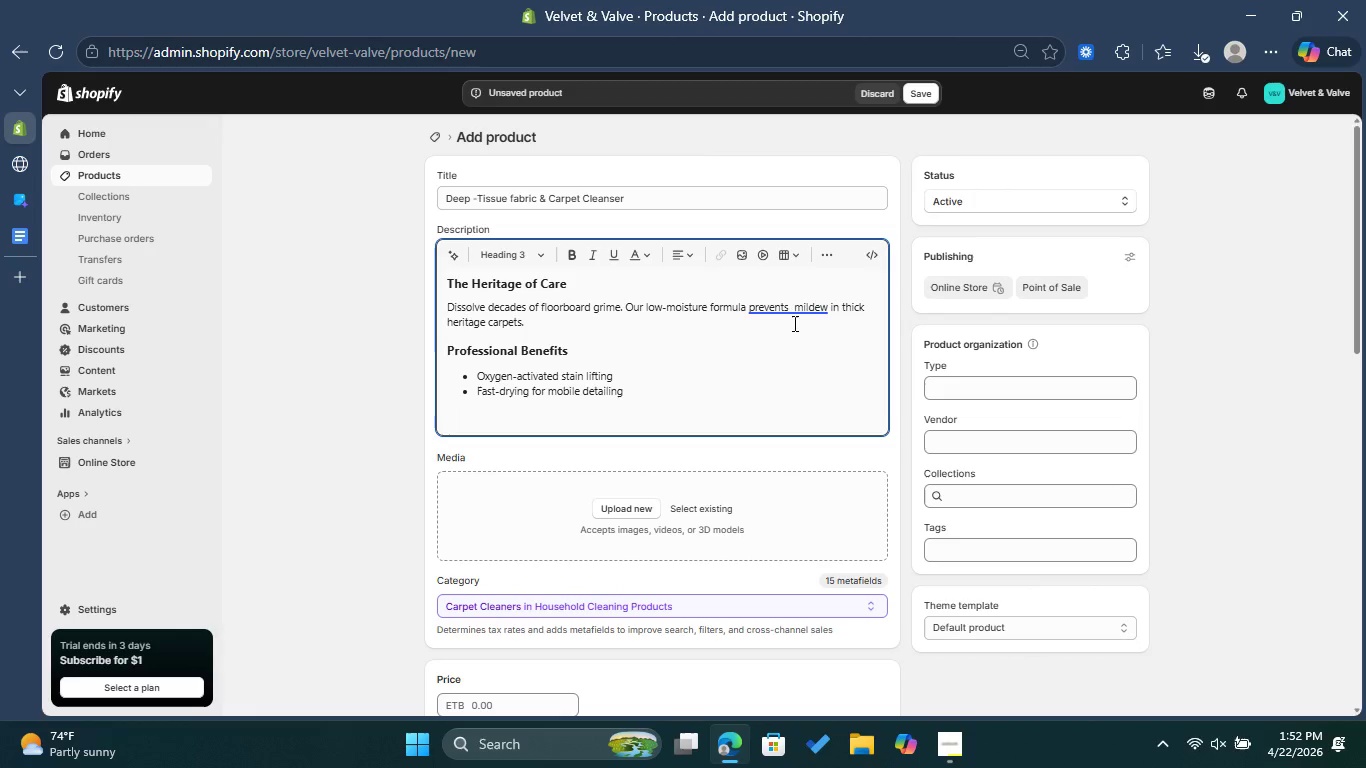 
left_click([793, 309])
 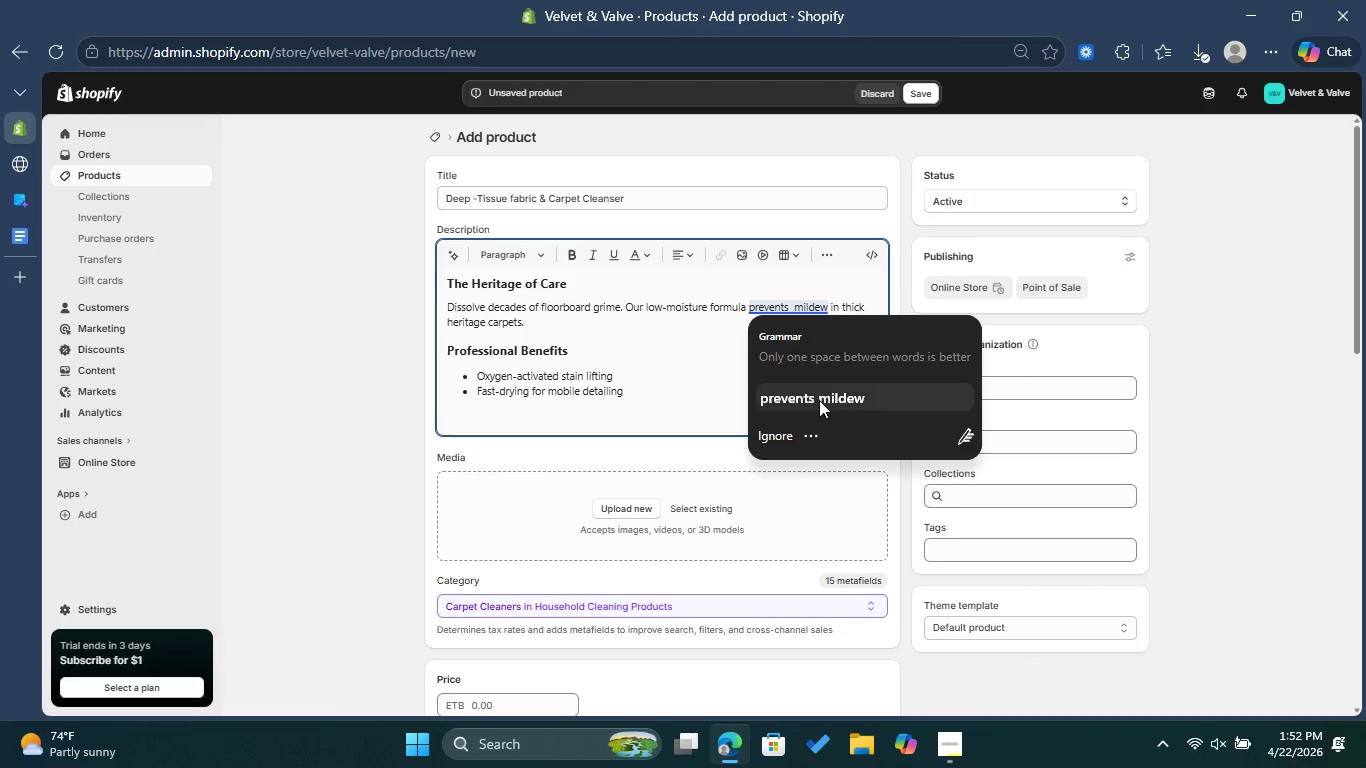 
left_click([819, 400])
 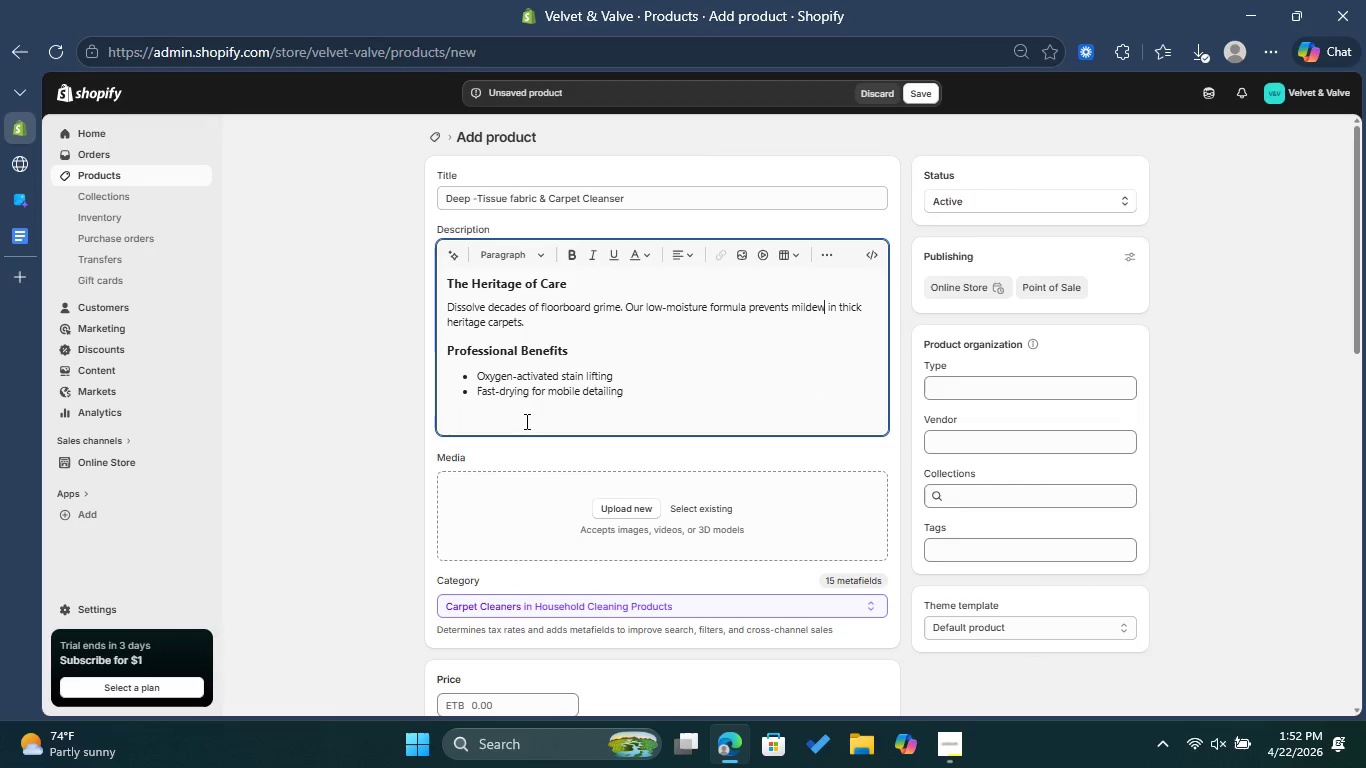 
left_click([511, 421])
 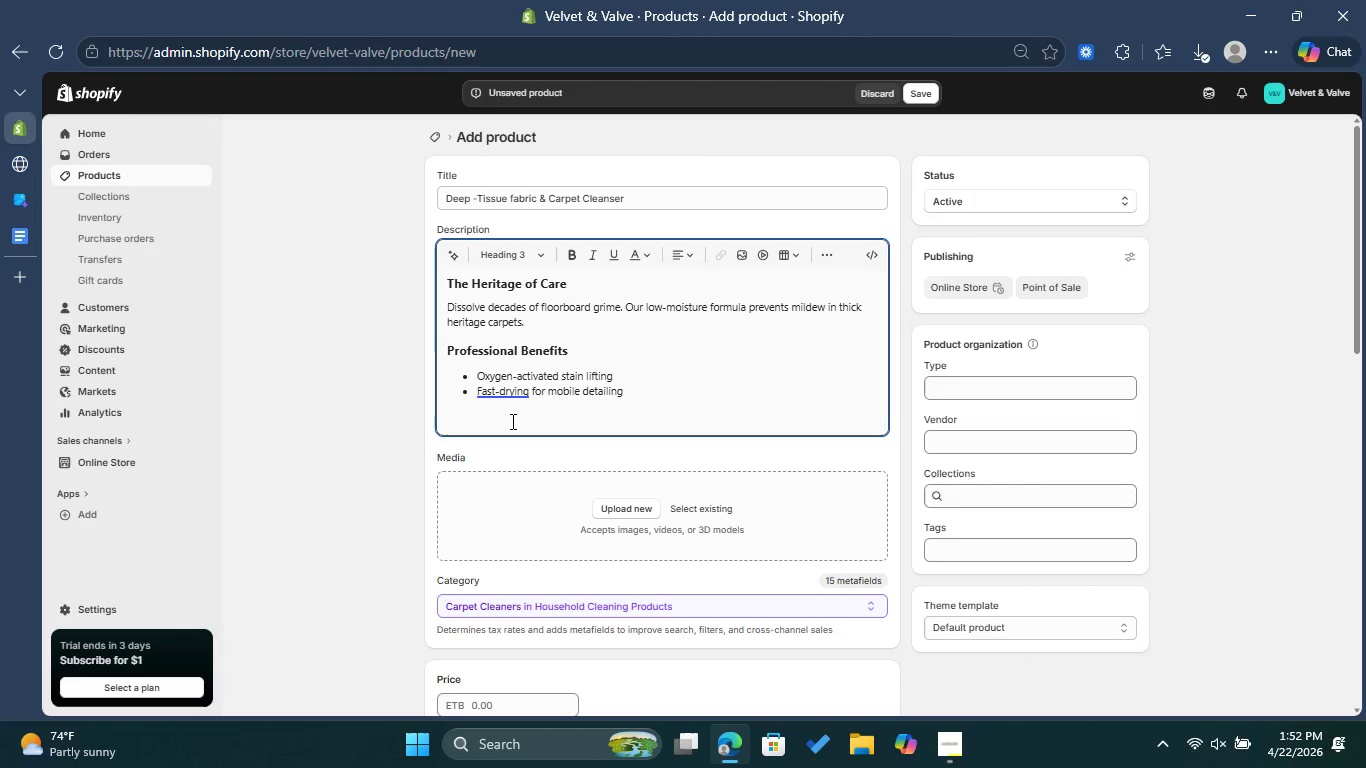 
type(The Velvet & Velve Standard )
 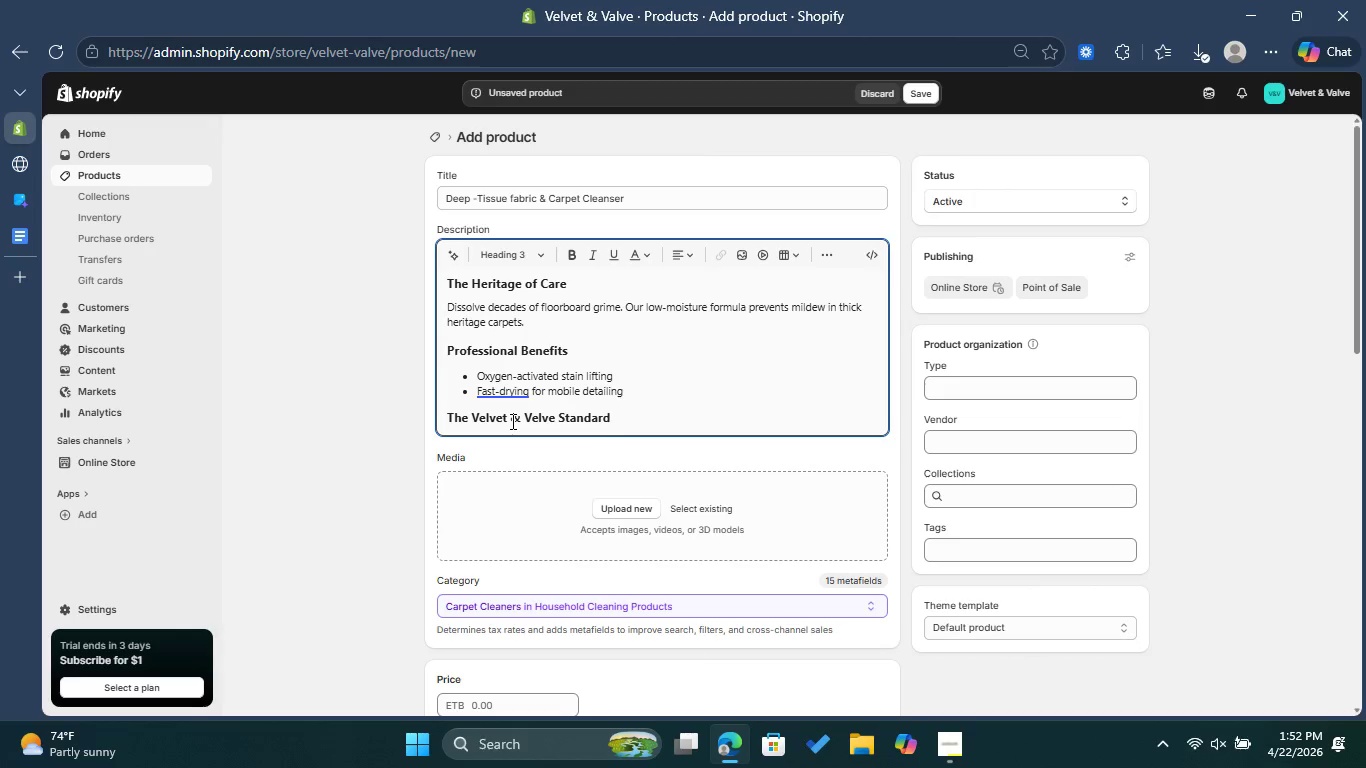 
key(Enter)
 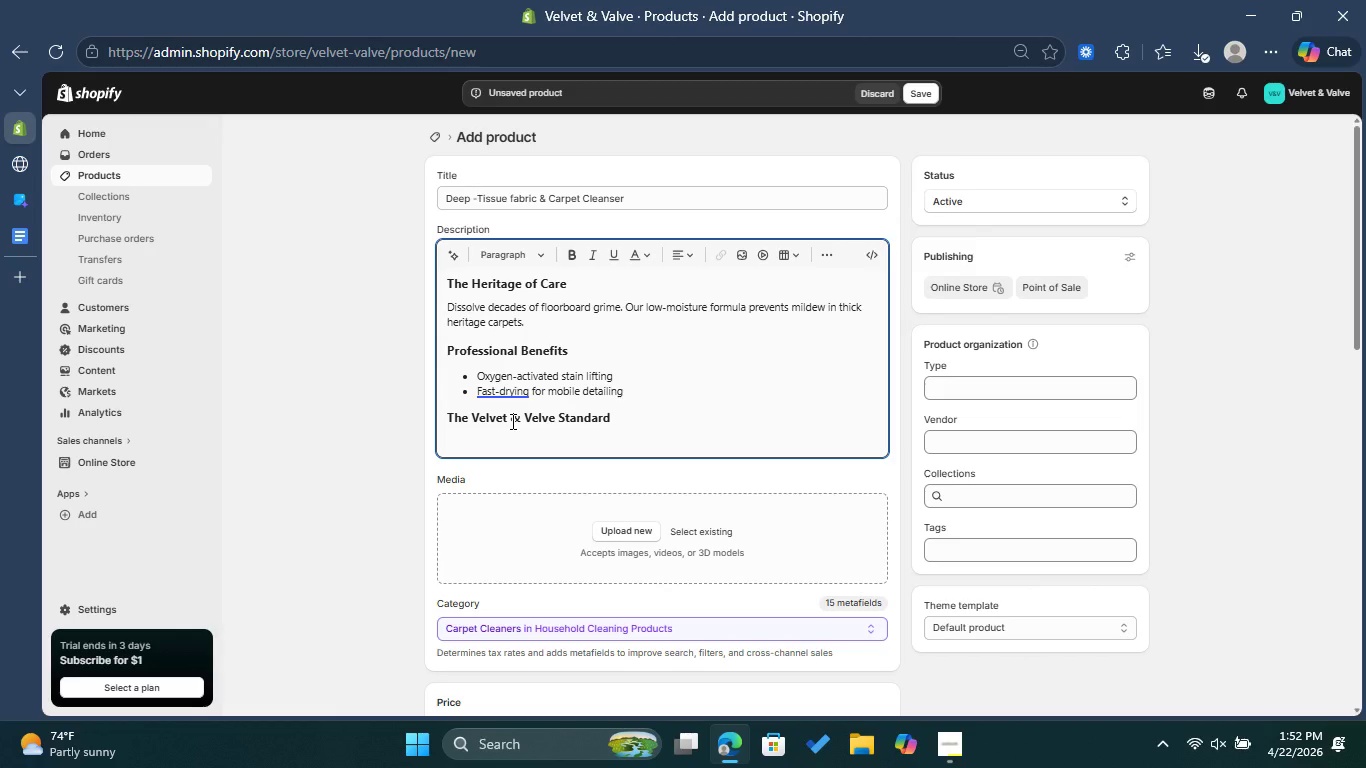 
type(Safe for wool )
key(Backspace)
type(, nylon )
key(Backspace)
type(, blended vintage floor coverings.)
 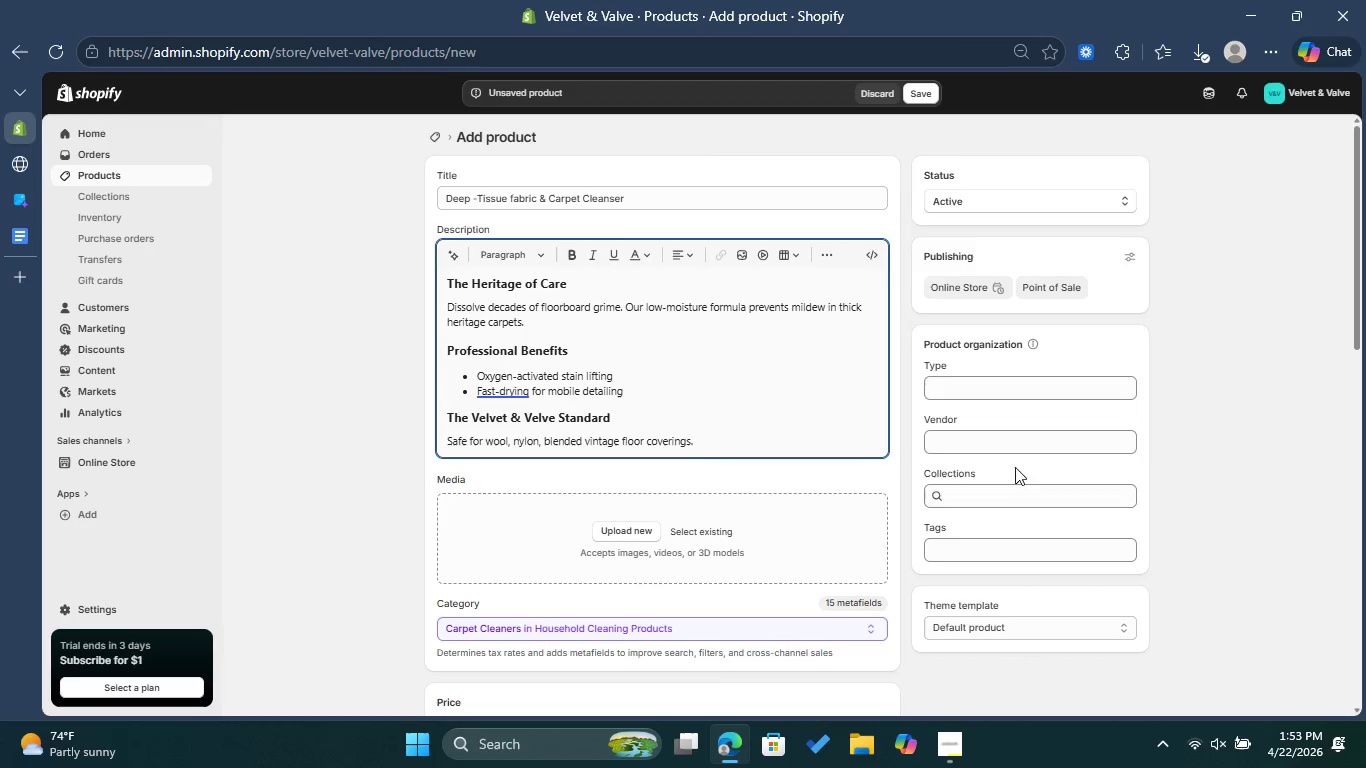 
wait(5.23)
 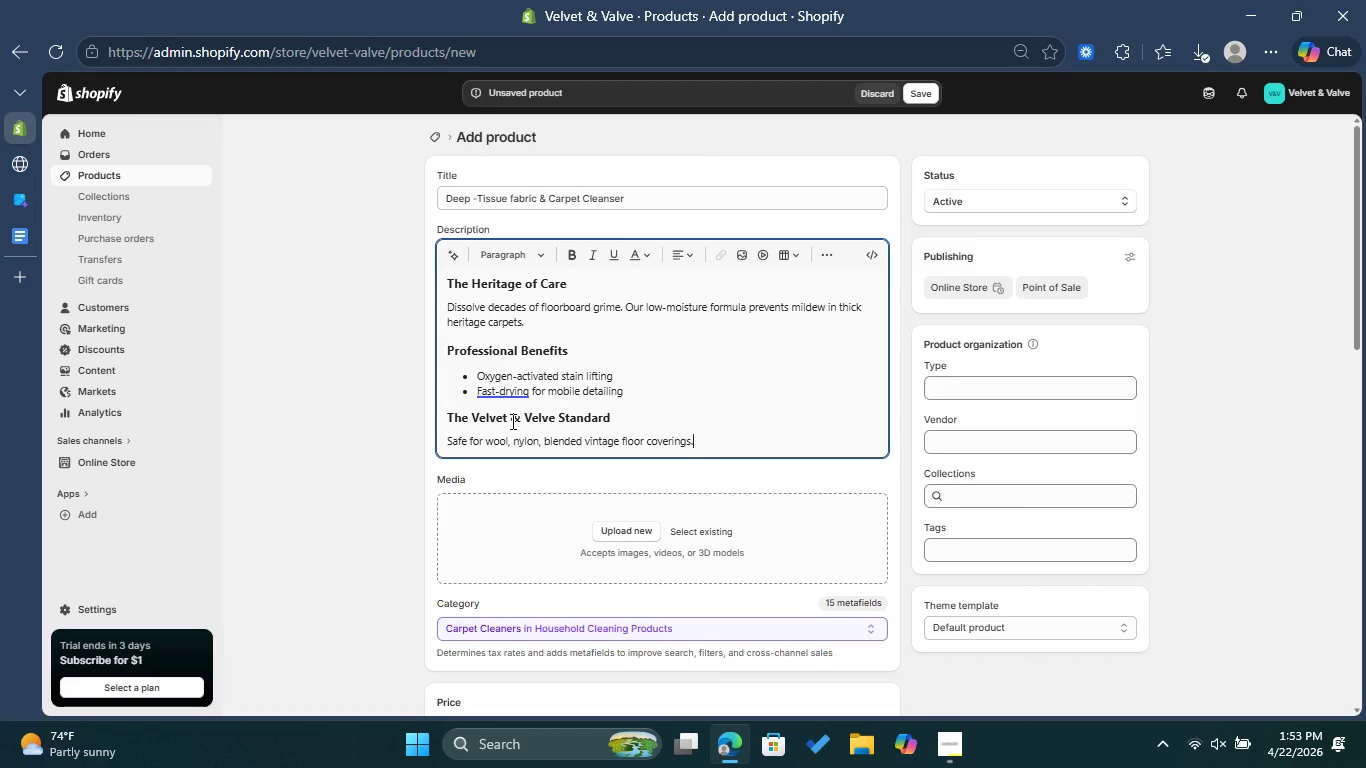 
scroll: coordinate [806, 417], scroll_direction: up, amount: 2.0
 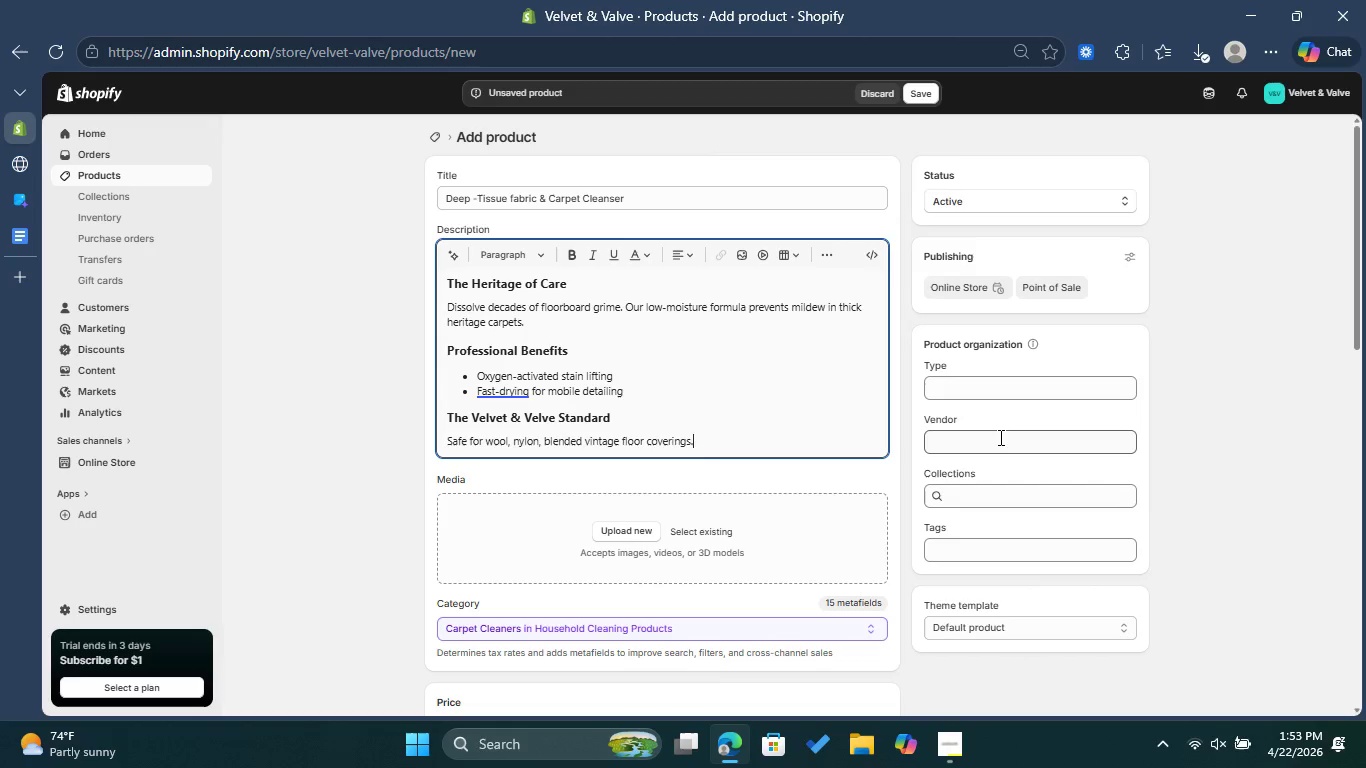 
left_click([999, 437])
 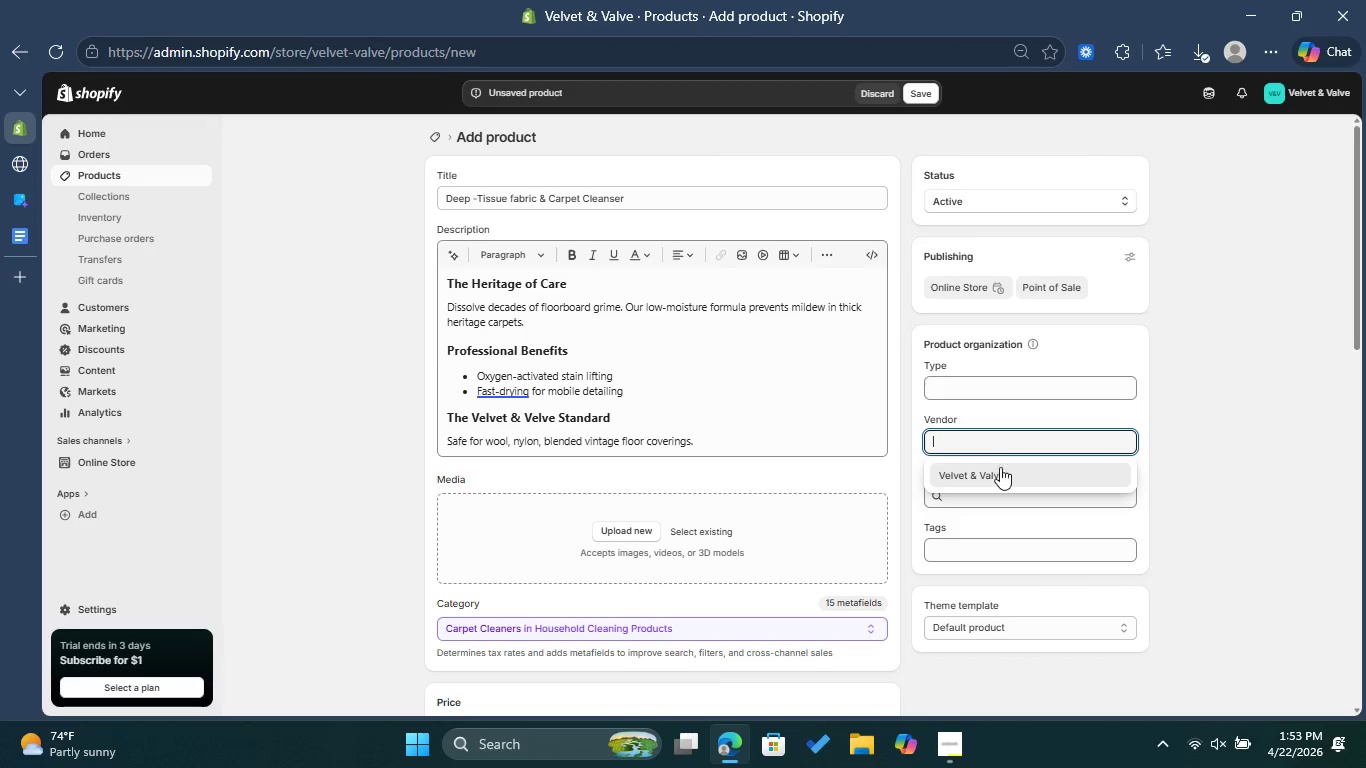 
left_click([1000, 467])
 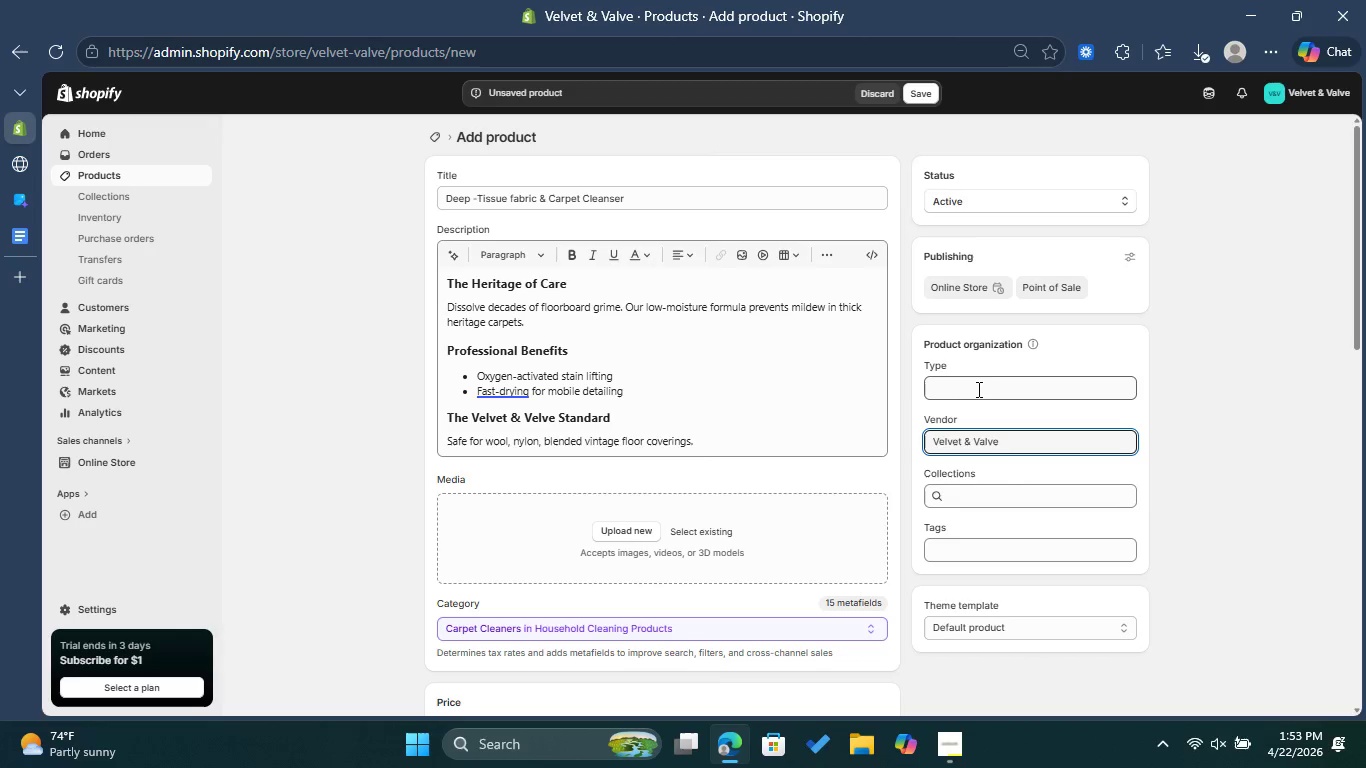 
left_click([985, 381])
 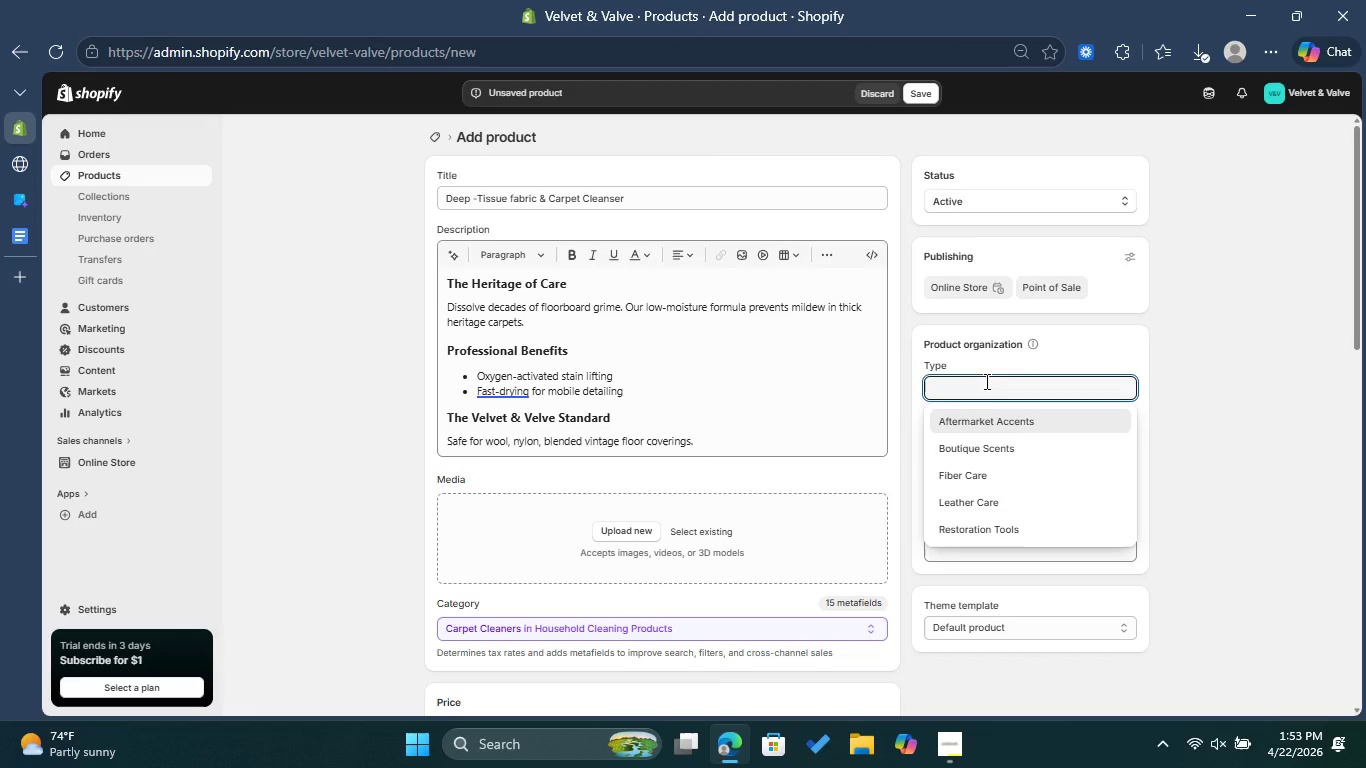 
left_click([976, 471])
 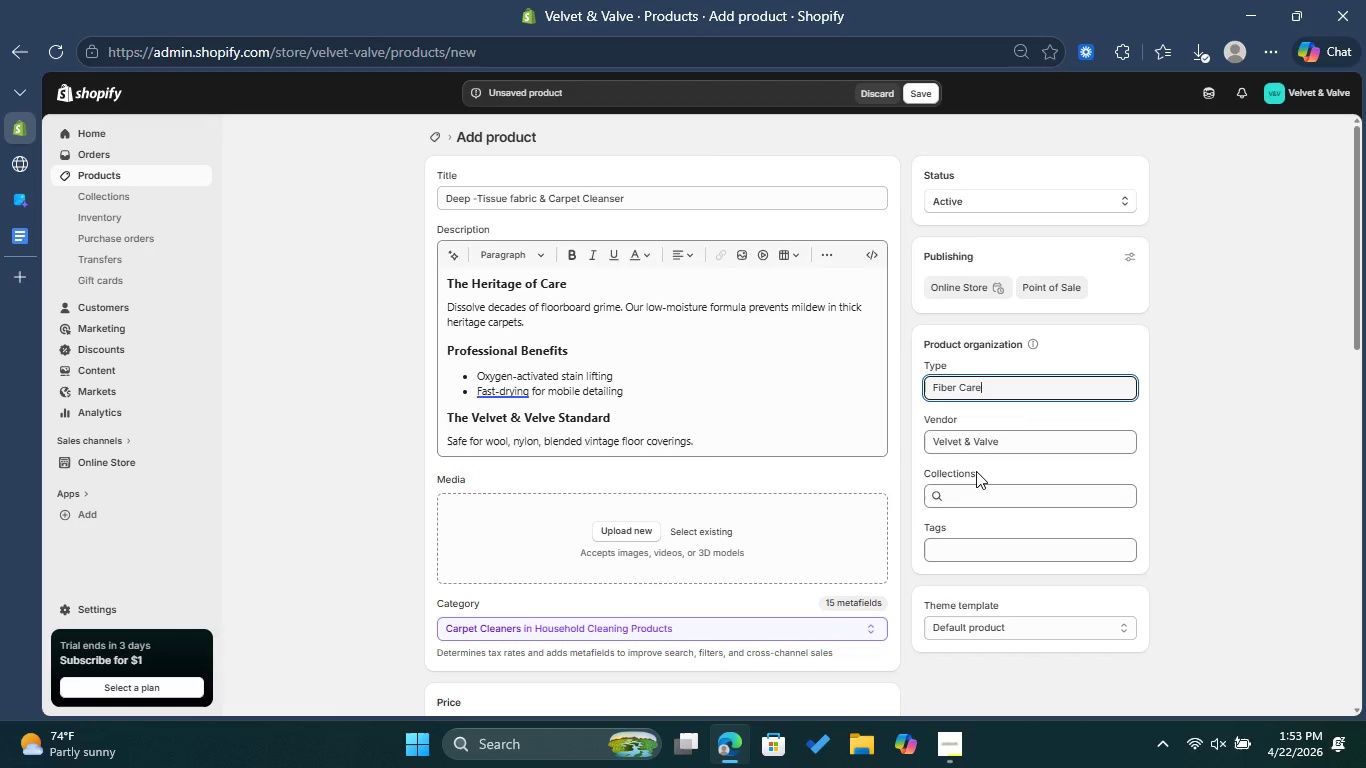 
left_click([995, 544])
 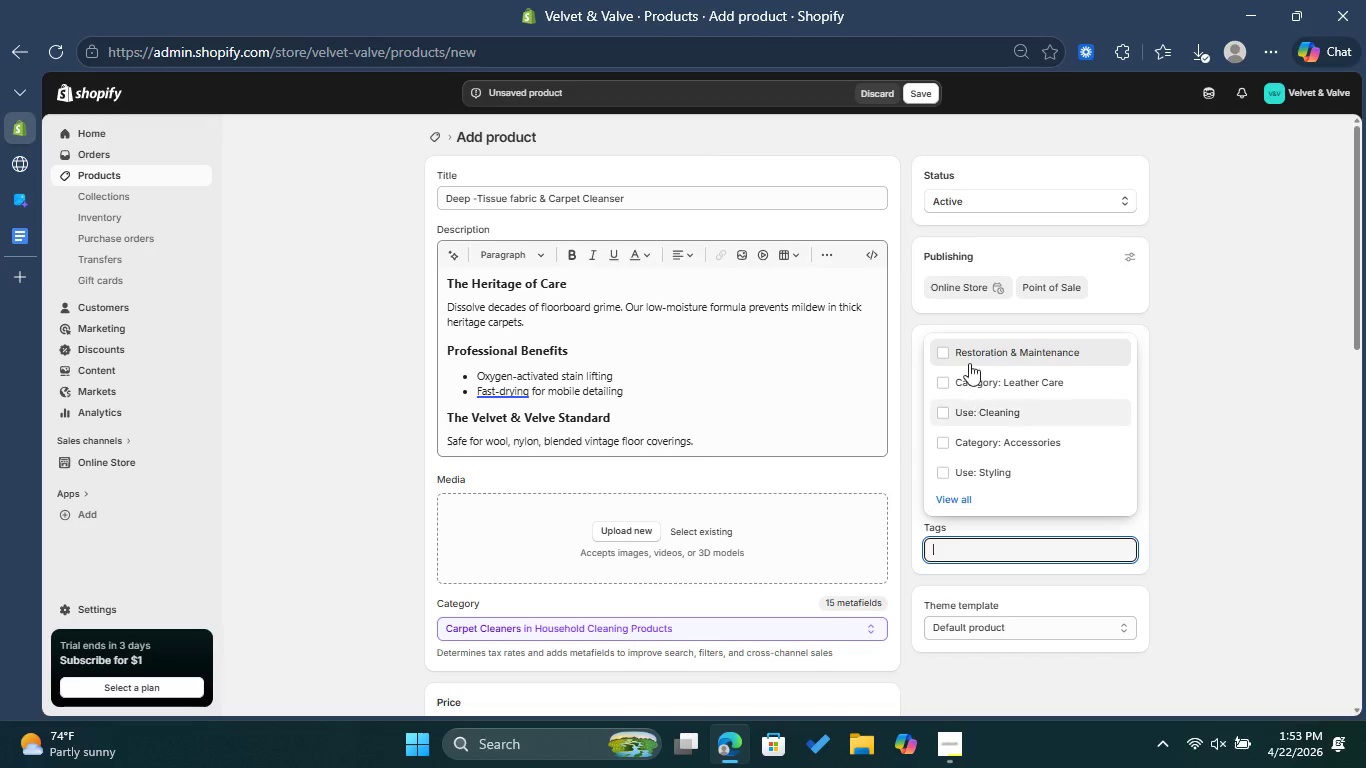 
left_click([966, 350])
 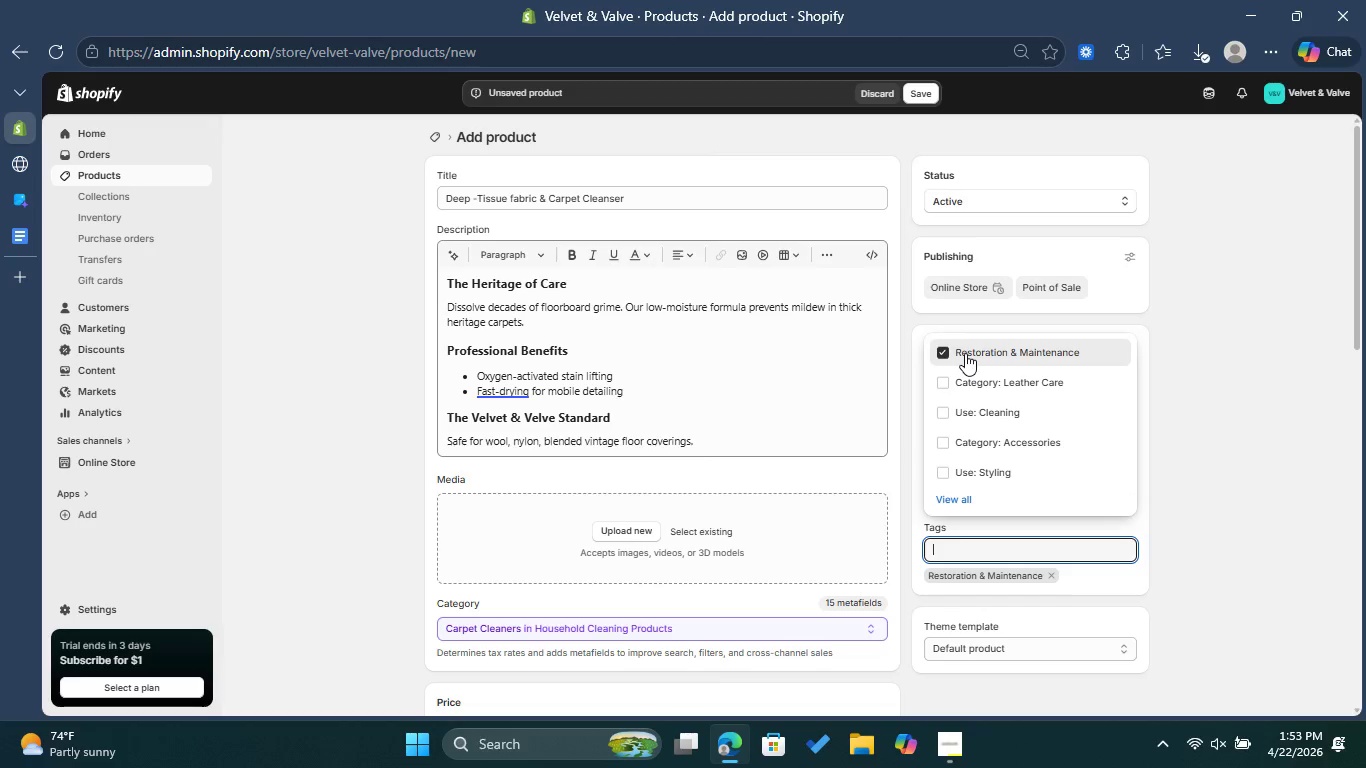 
wait(6.09)
 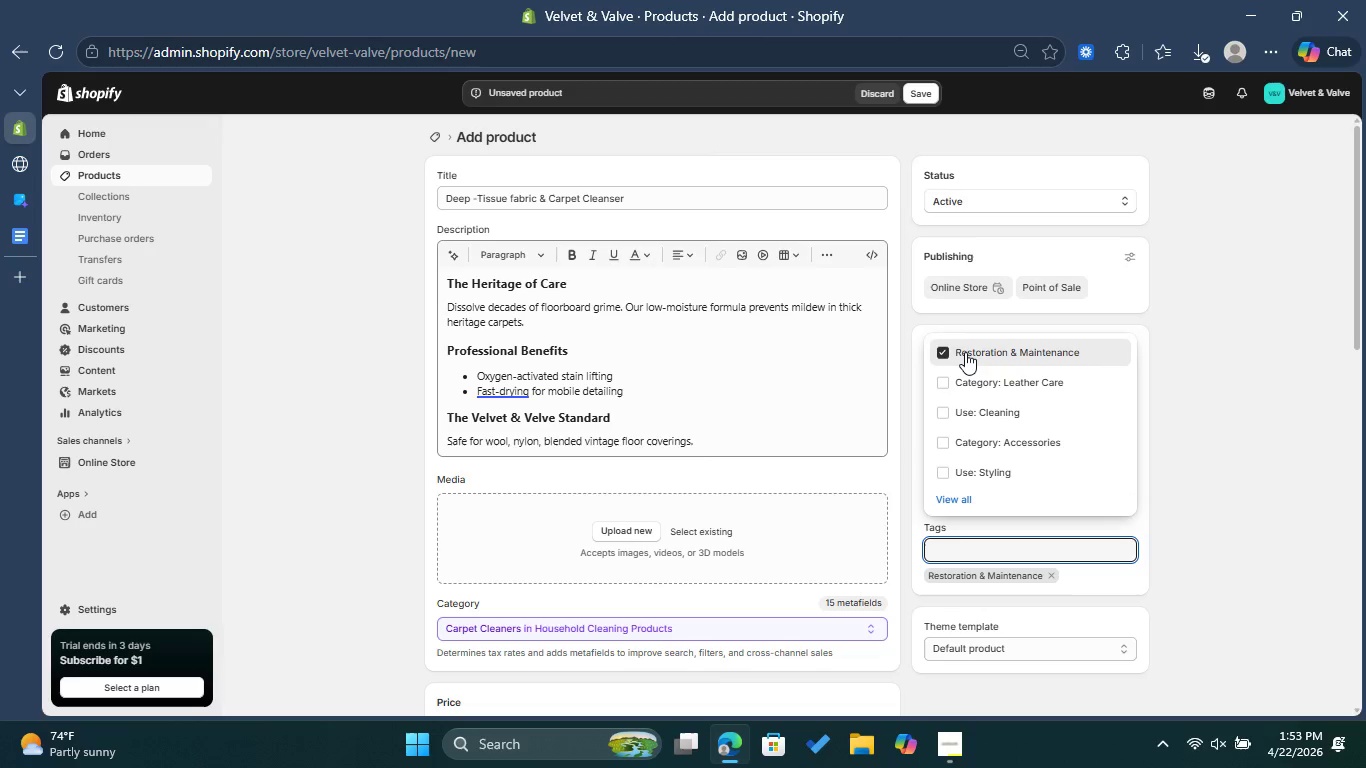 
key(Shift+ShiftLeft)
 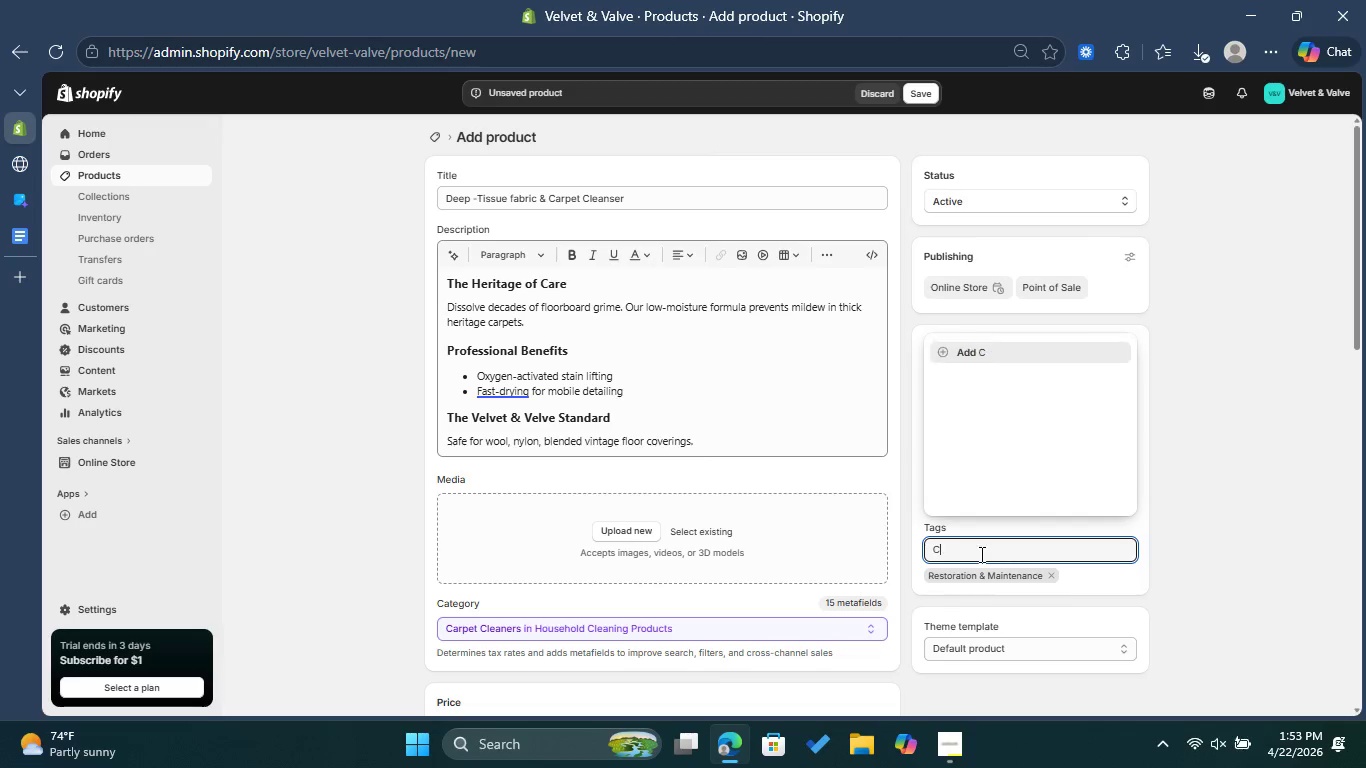 
key(Shift+C)
 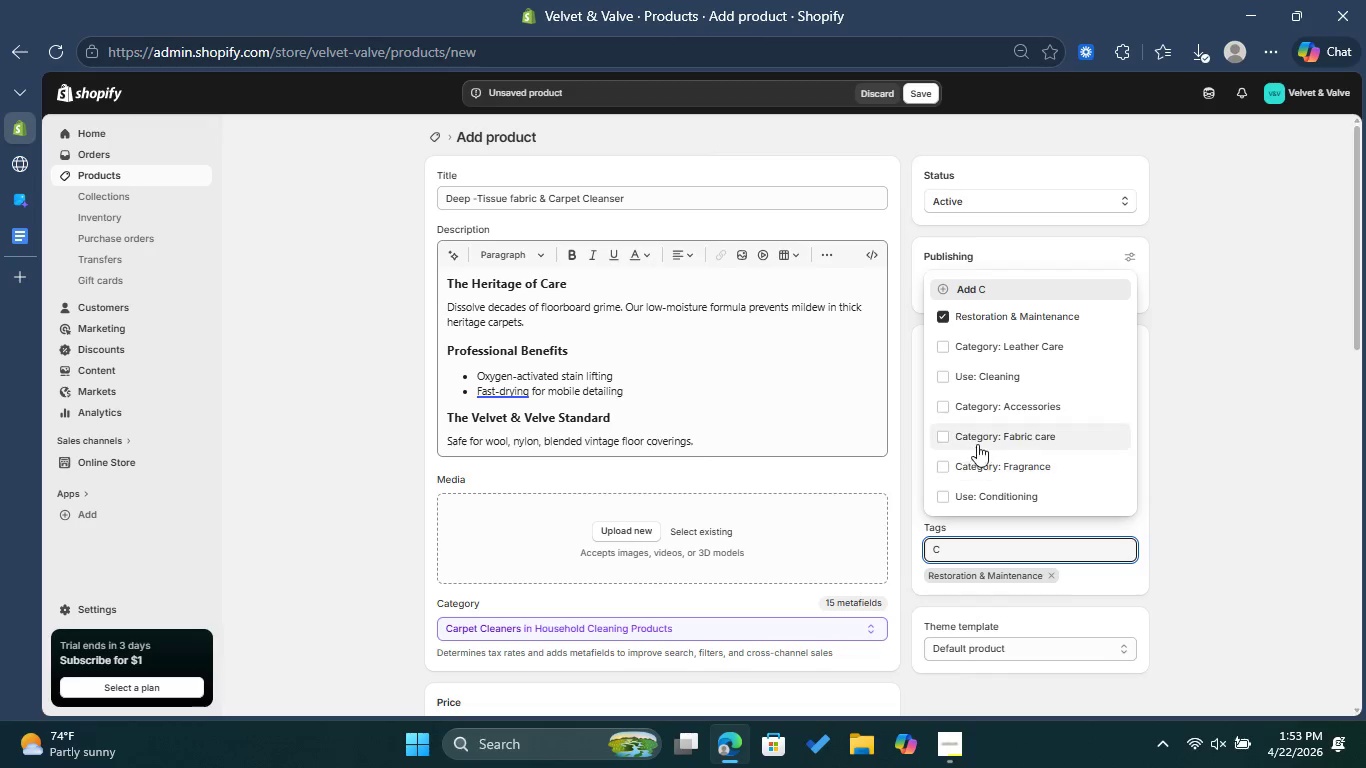 
left_click([947, 434])
 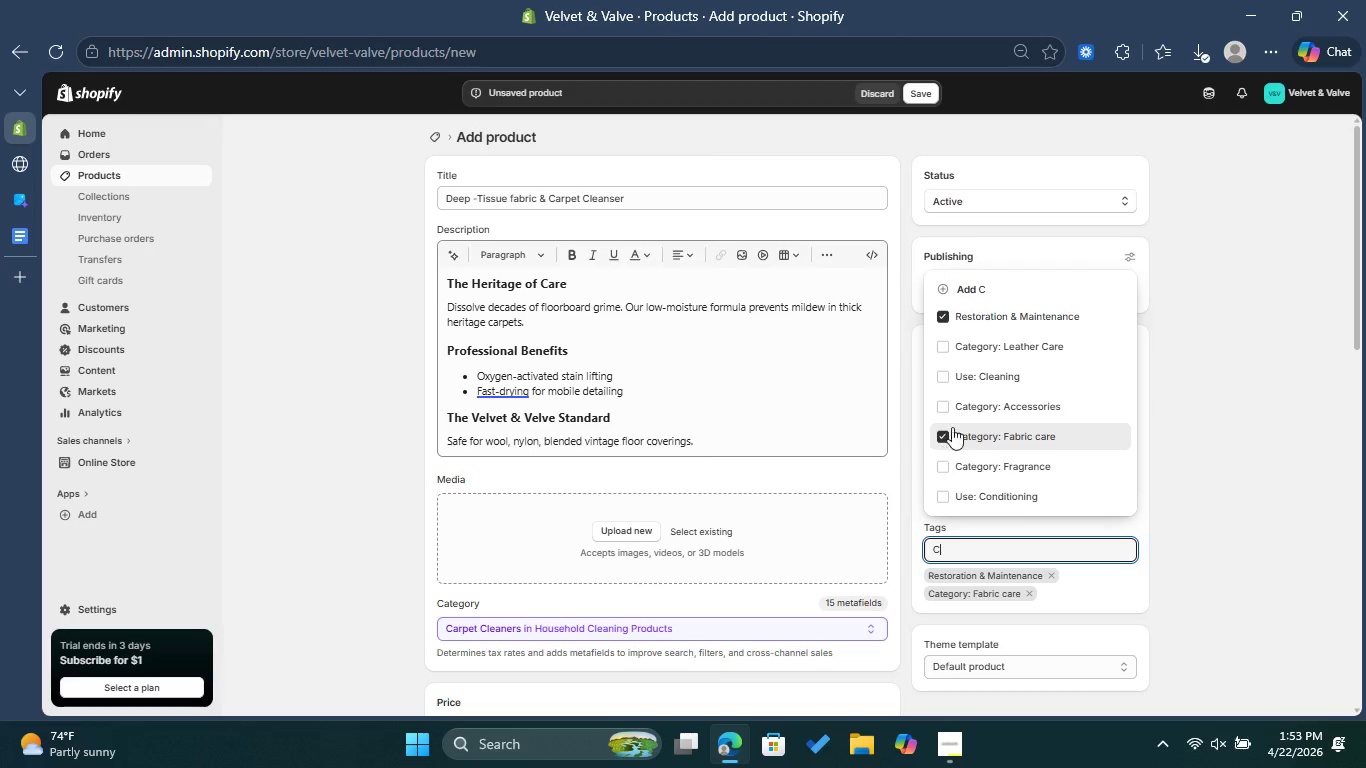 
left_click([948, 371])
 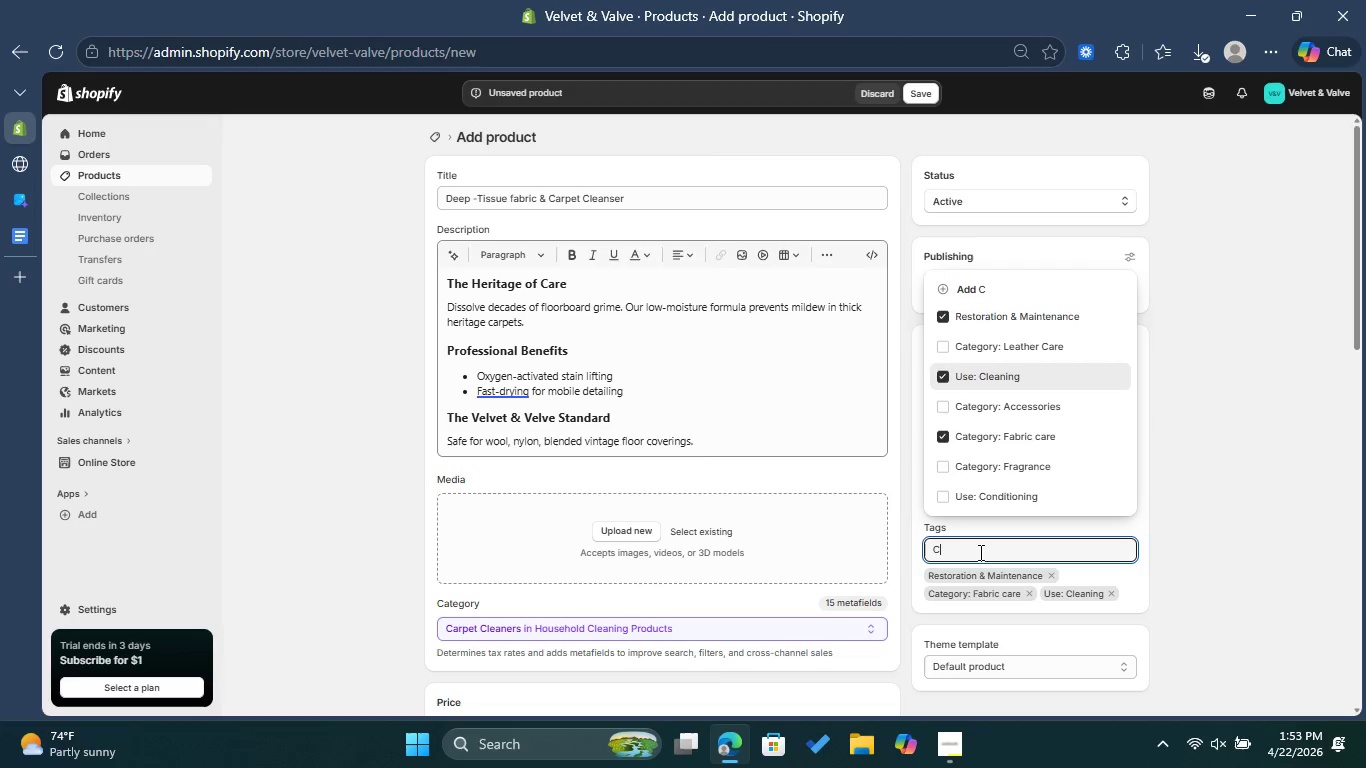 
key(Backspace)
 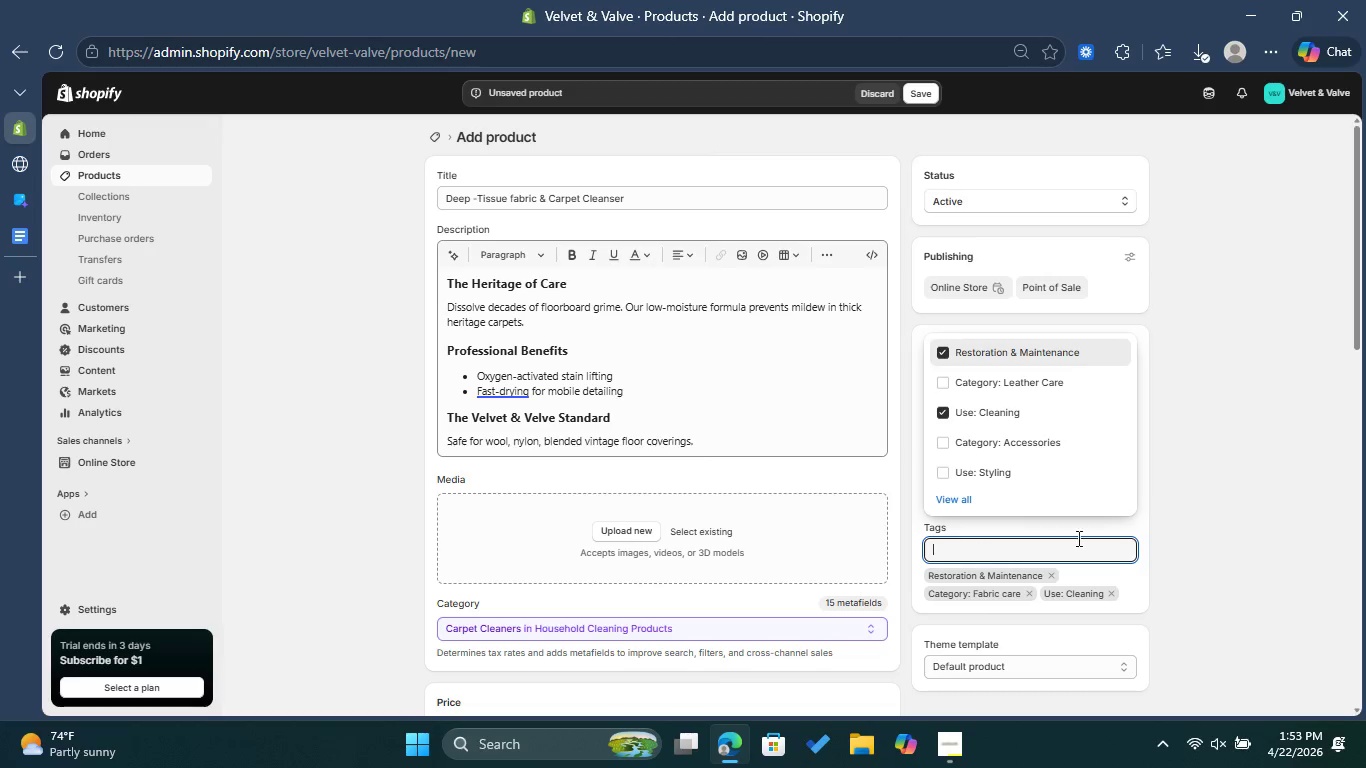 
left_click([1270, 525])
 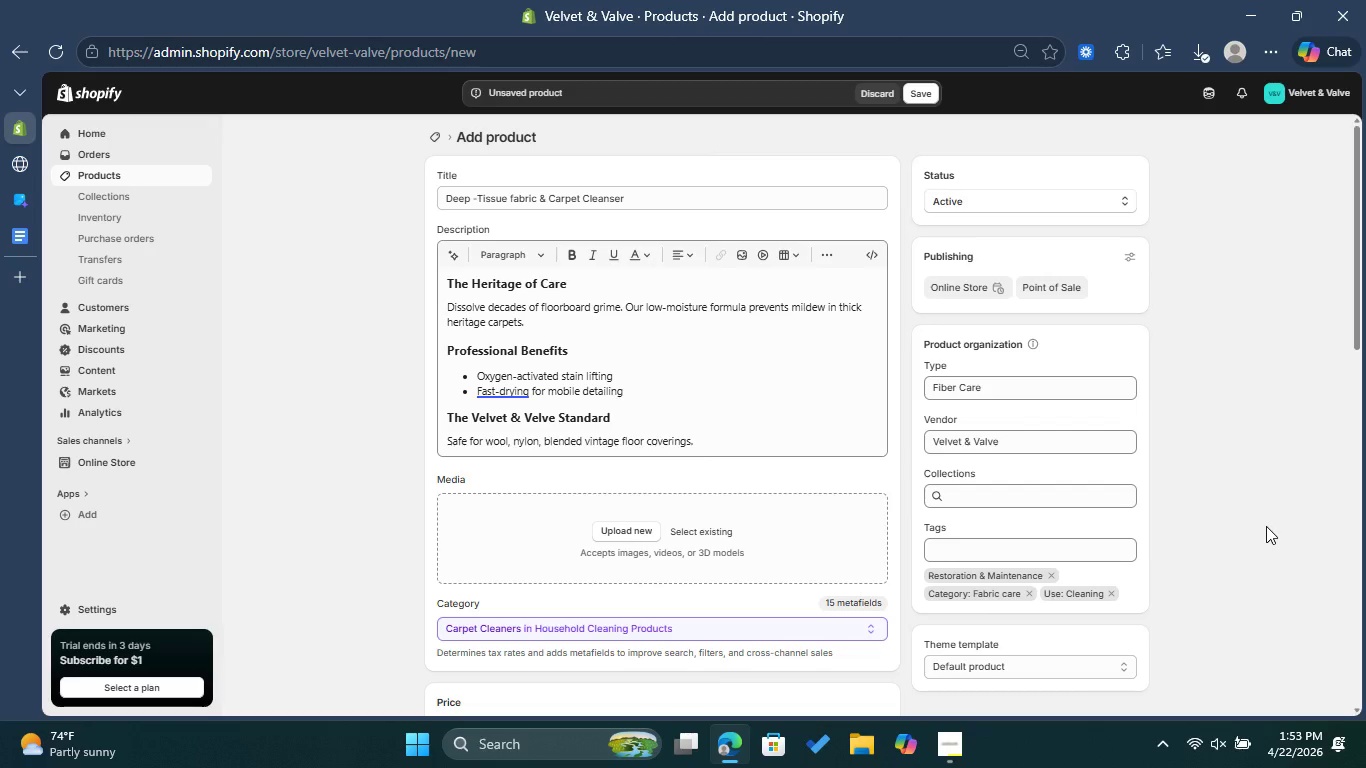 
wait(5.41)
 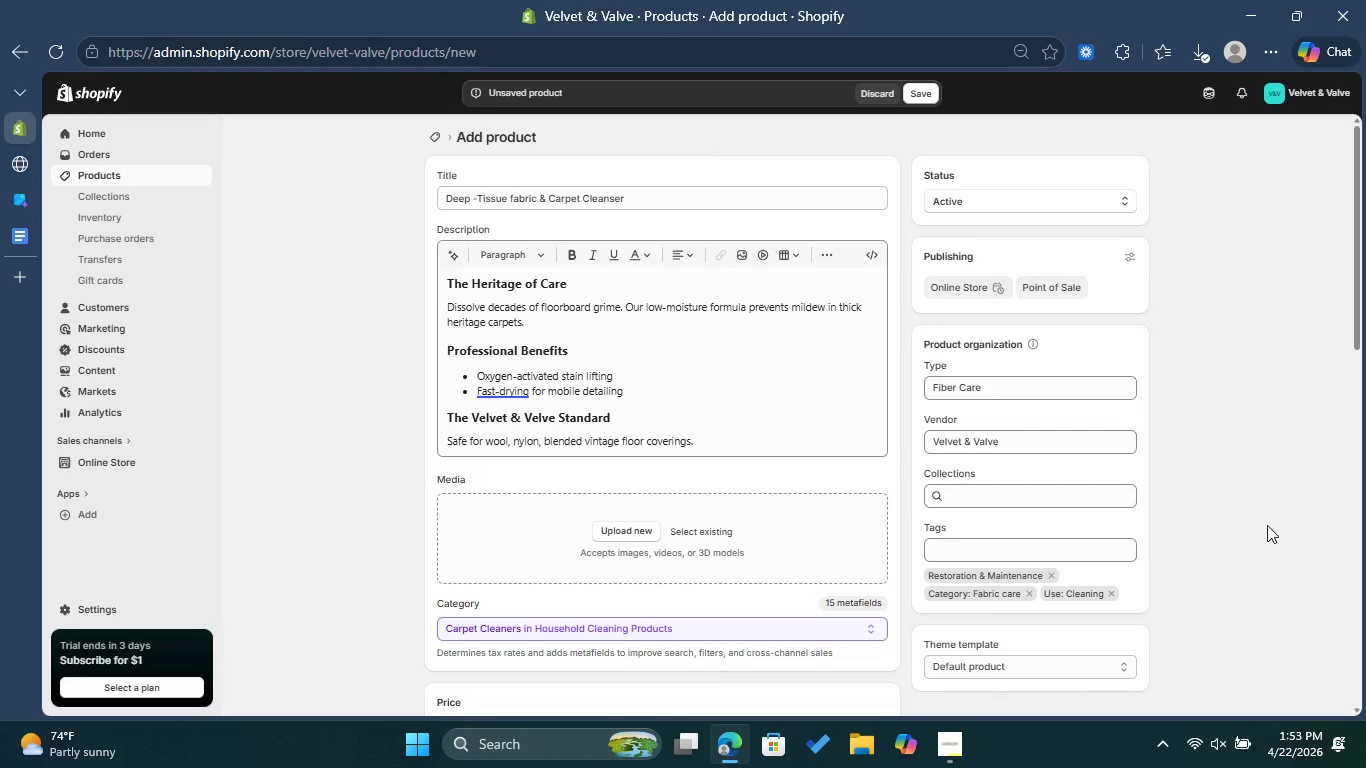 
scroll: coordinate [1250, 539], scroll_direction: down, amount: 6.0
 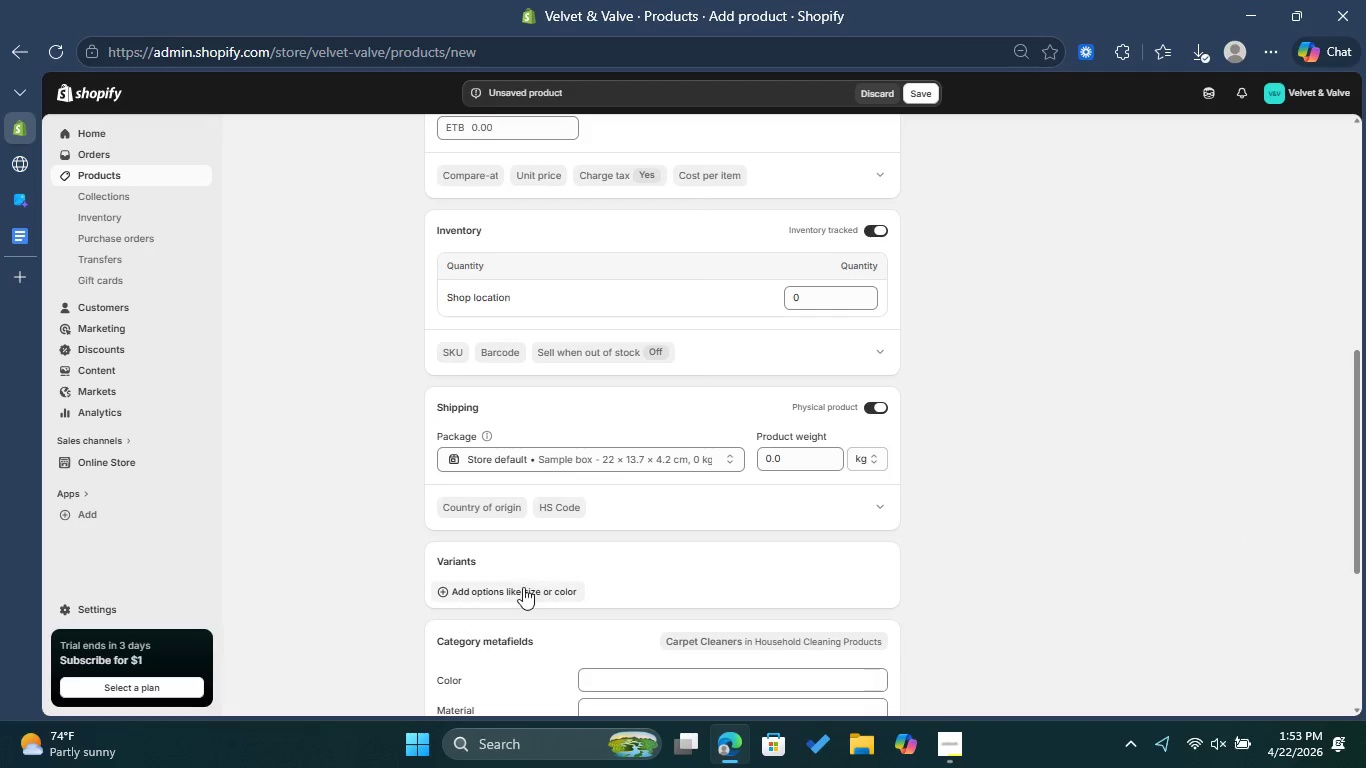 
left_click([522, 589])
 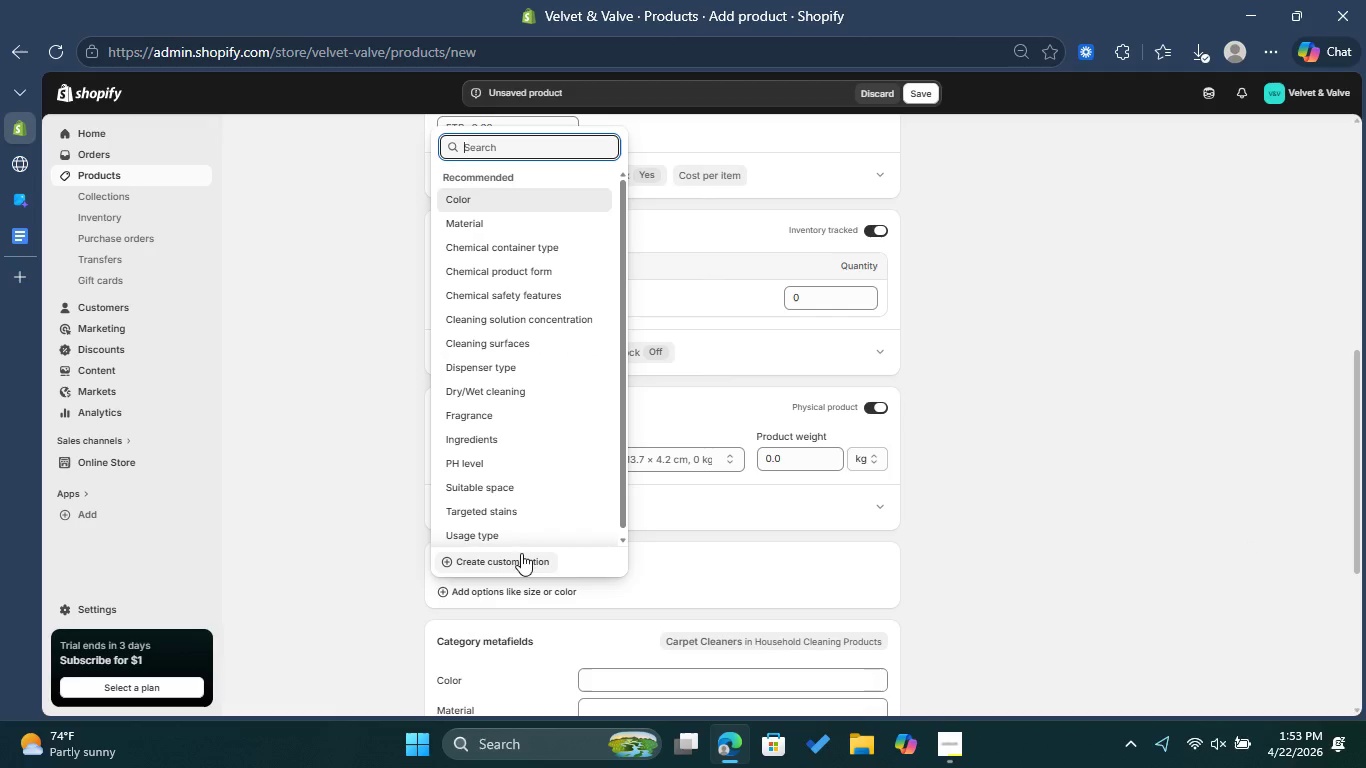 
left_click([521, 553])
 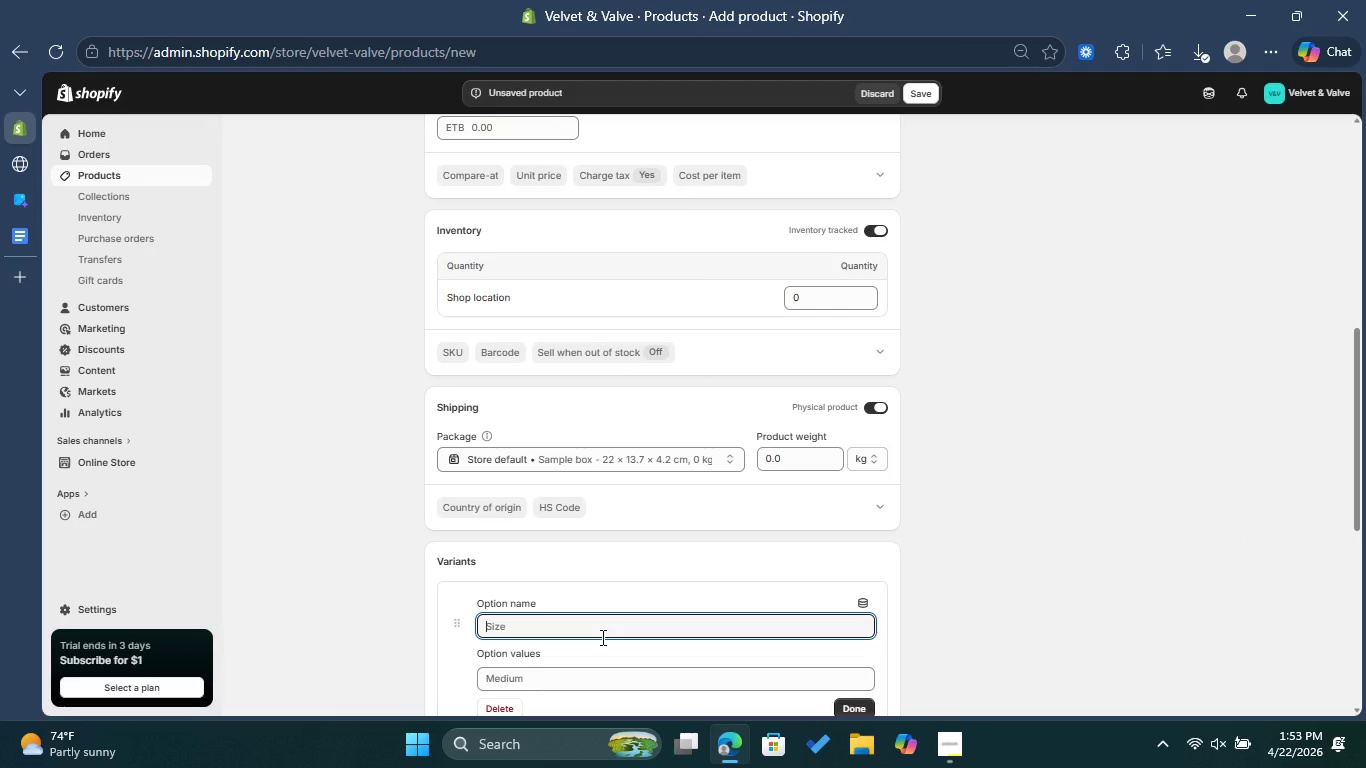 
type(Powr)
key(Backspace)
type(er Type)
 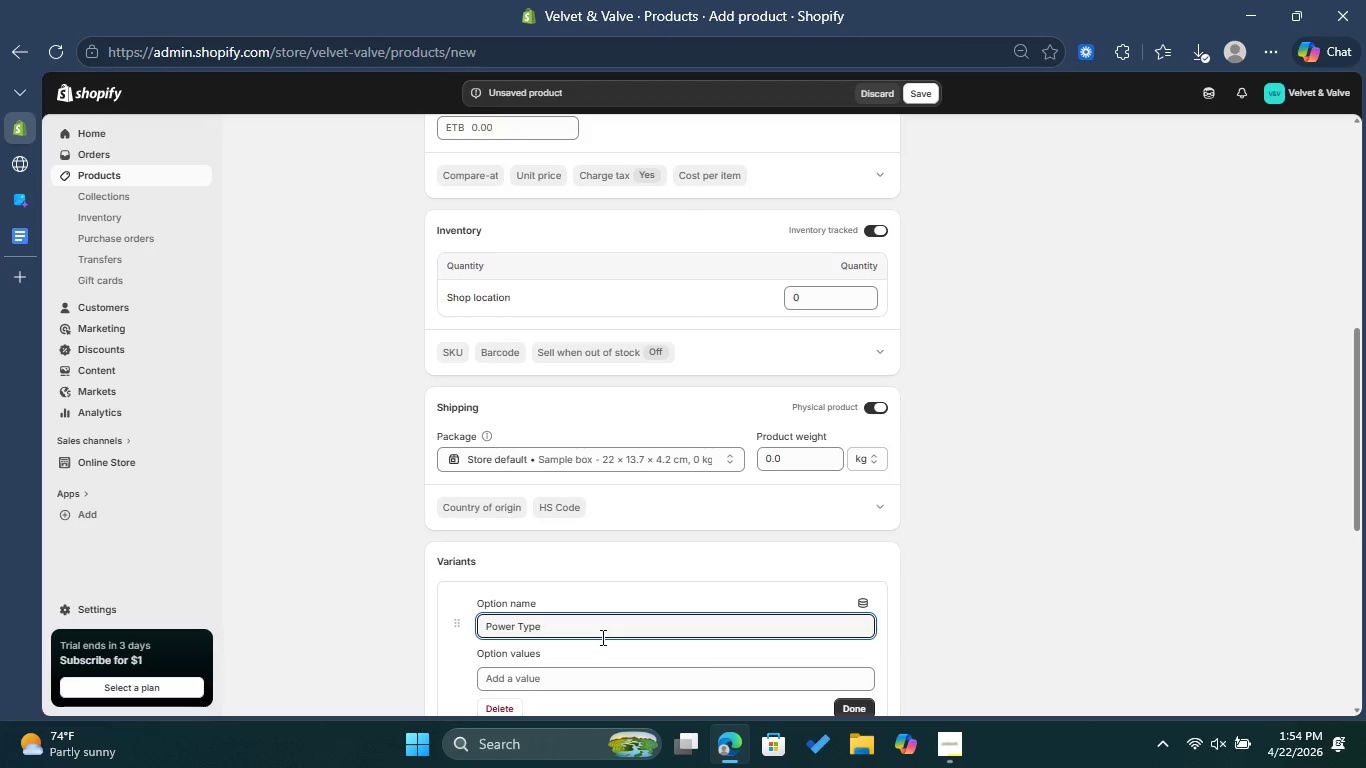 
left_click([574, 673])
 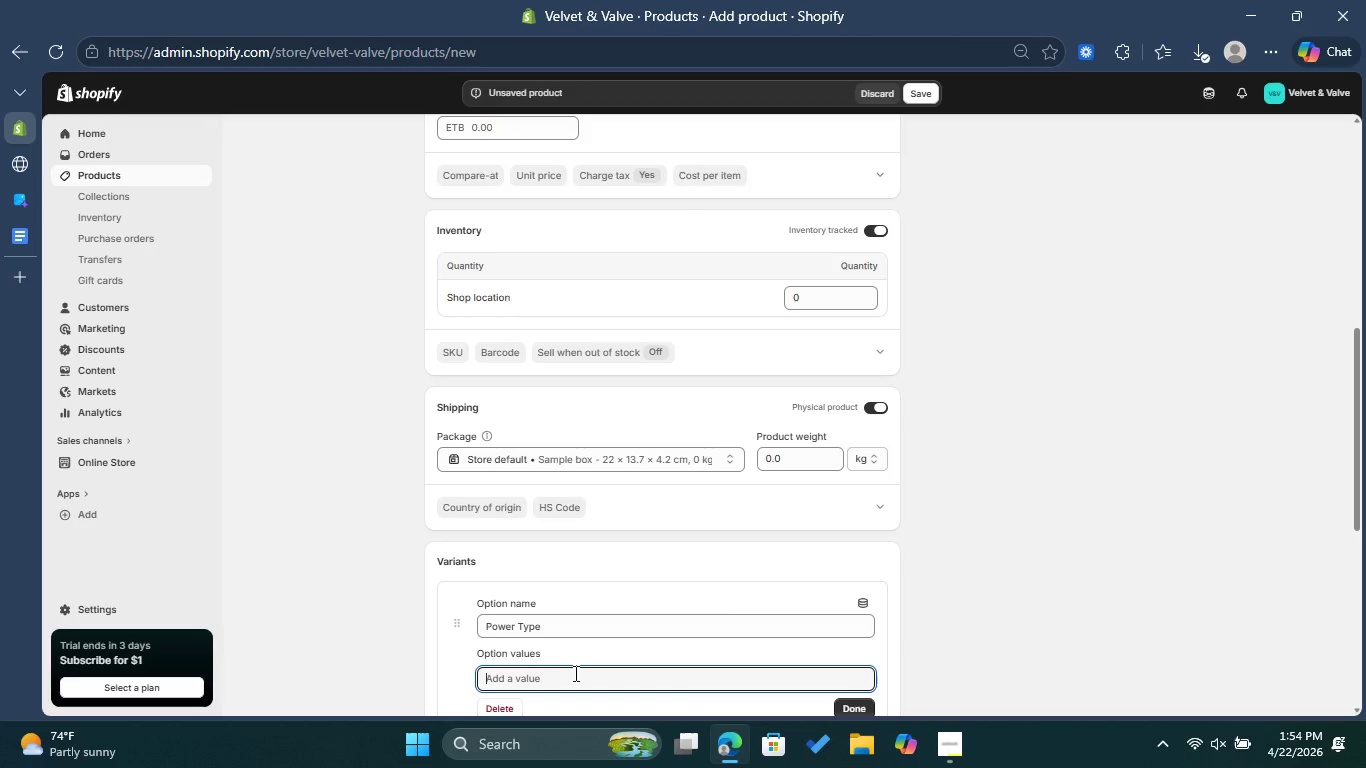 
type(manual )
 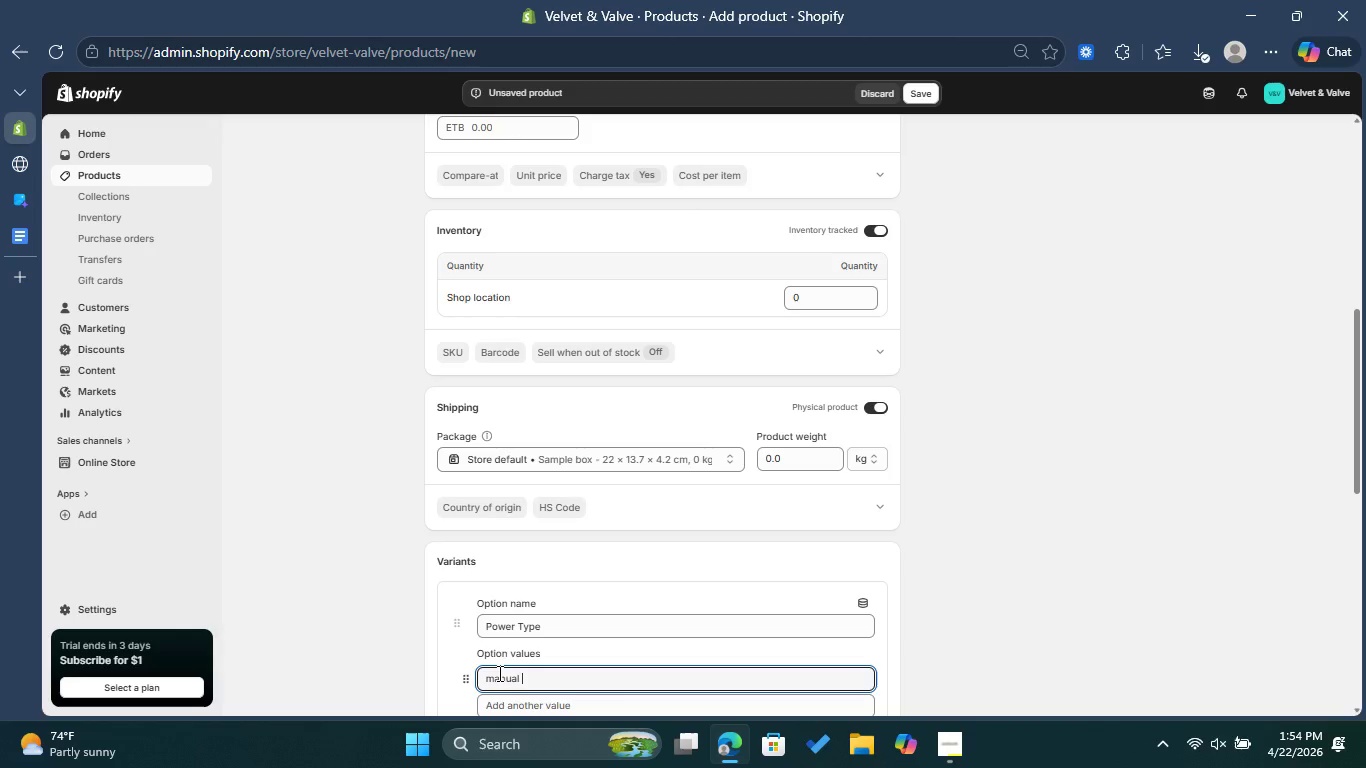 
double_click([492, 680])
 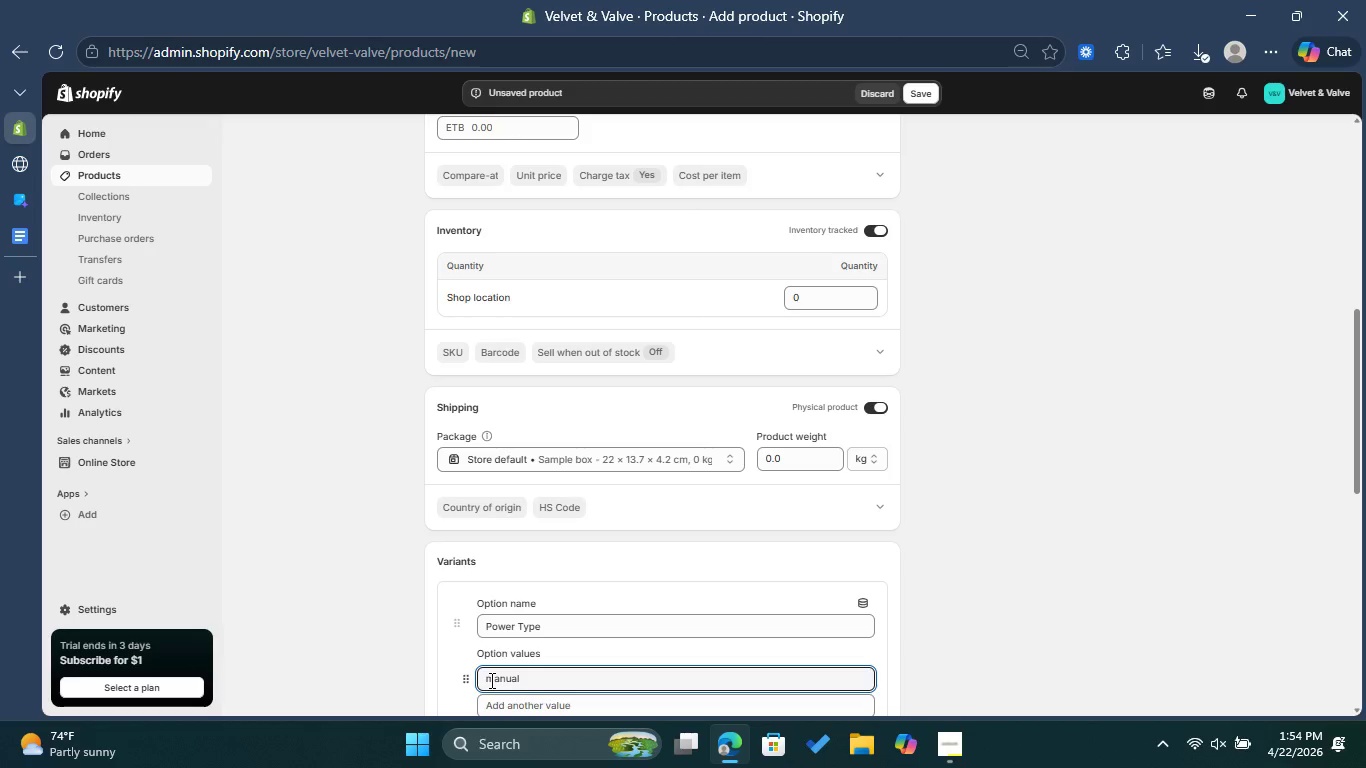 
key(Backspace)
 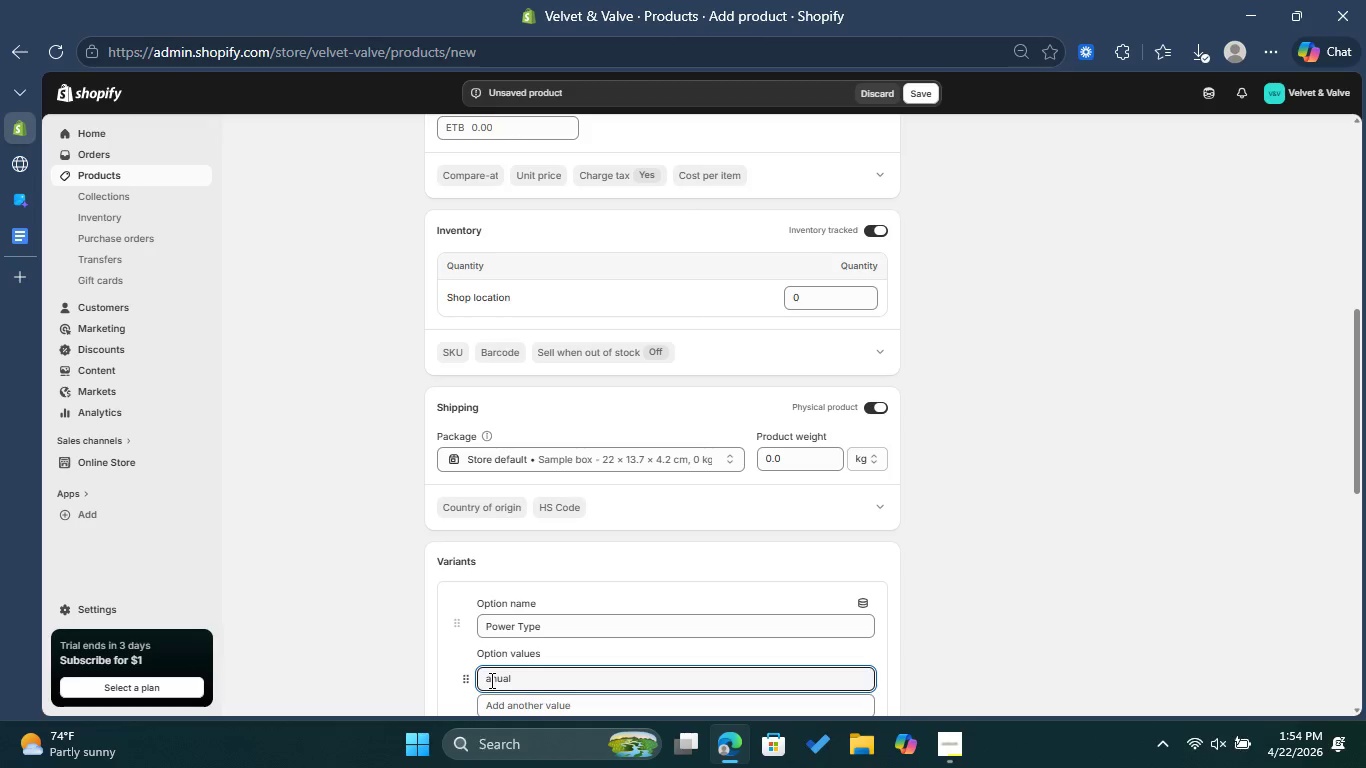 
key(Shift+ShiftLeft)
 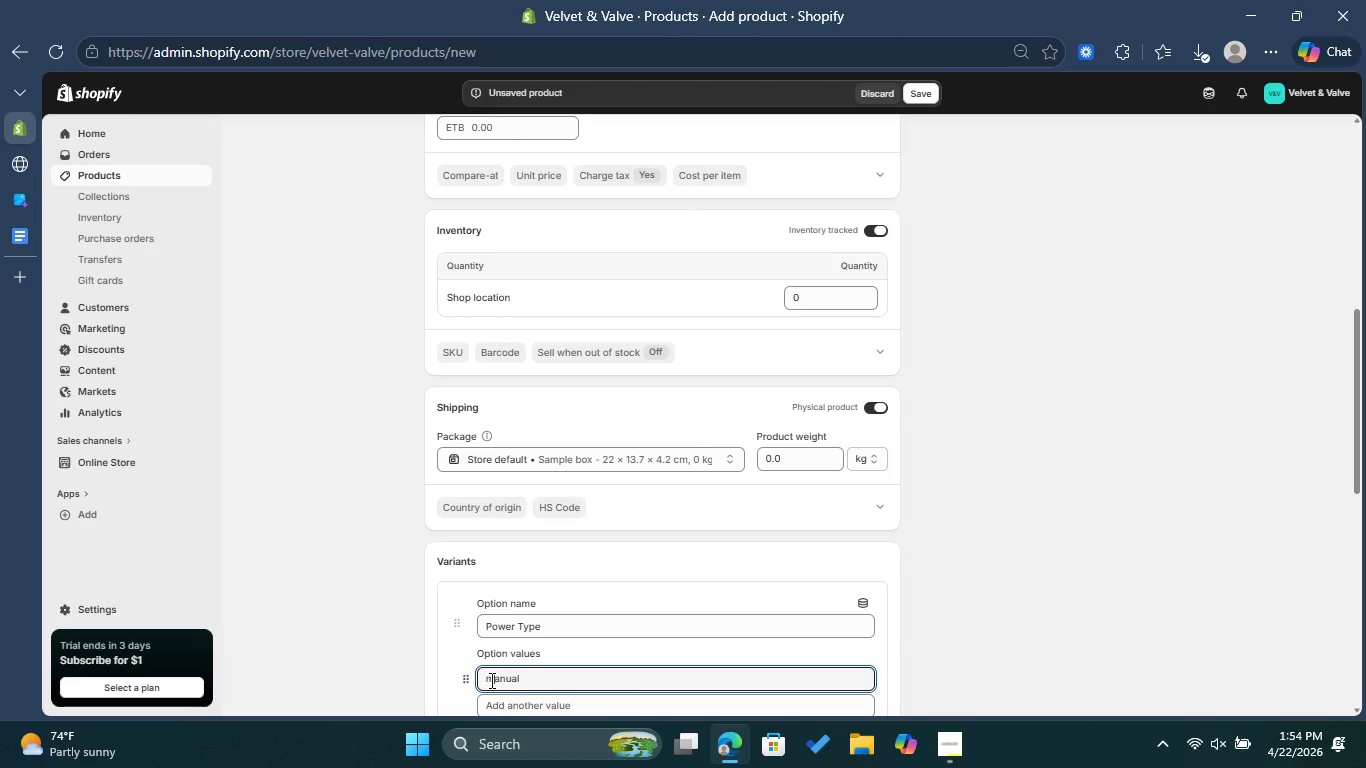 
key(M)
 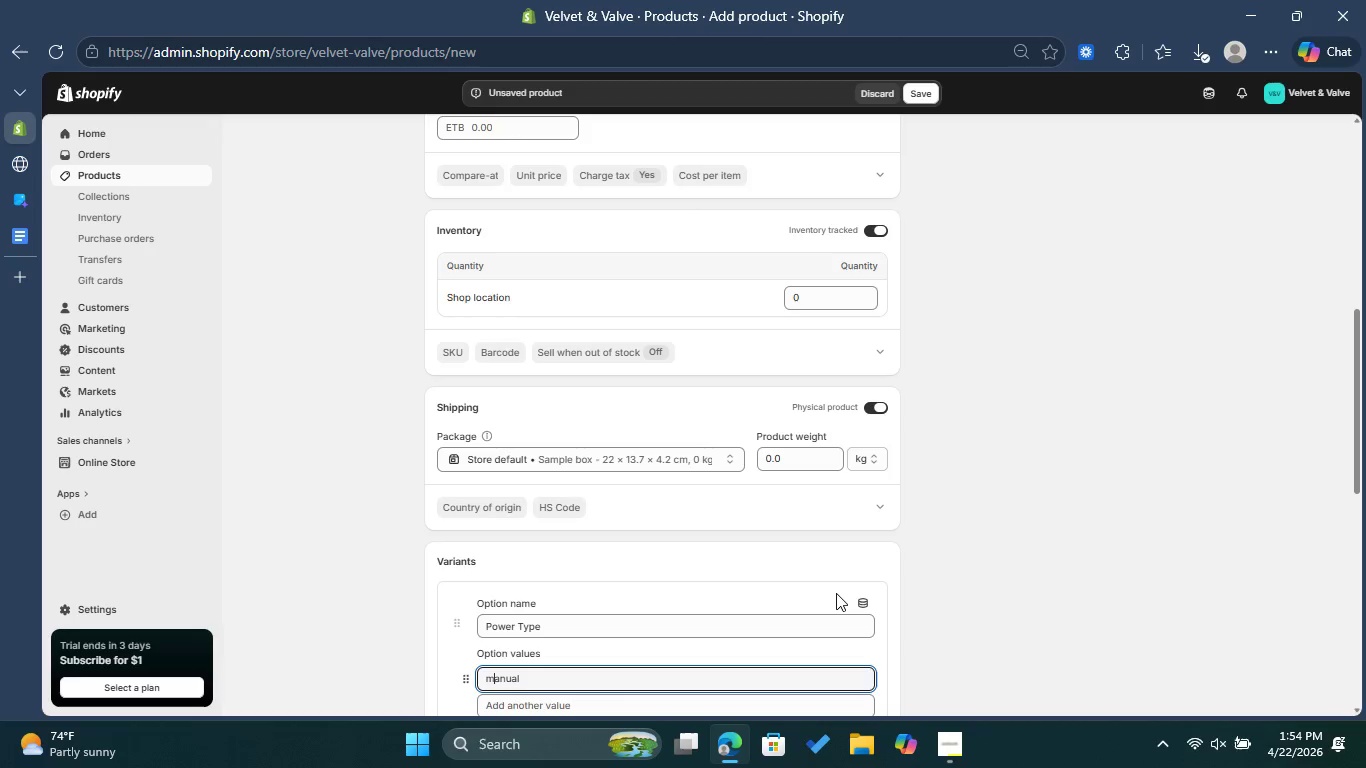 
key(Backspace)
 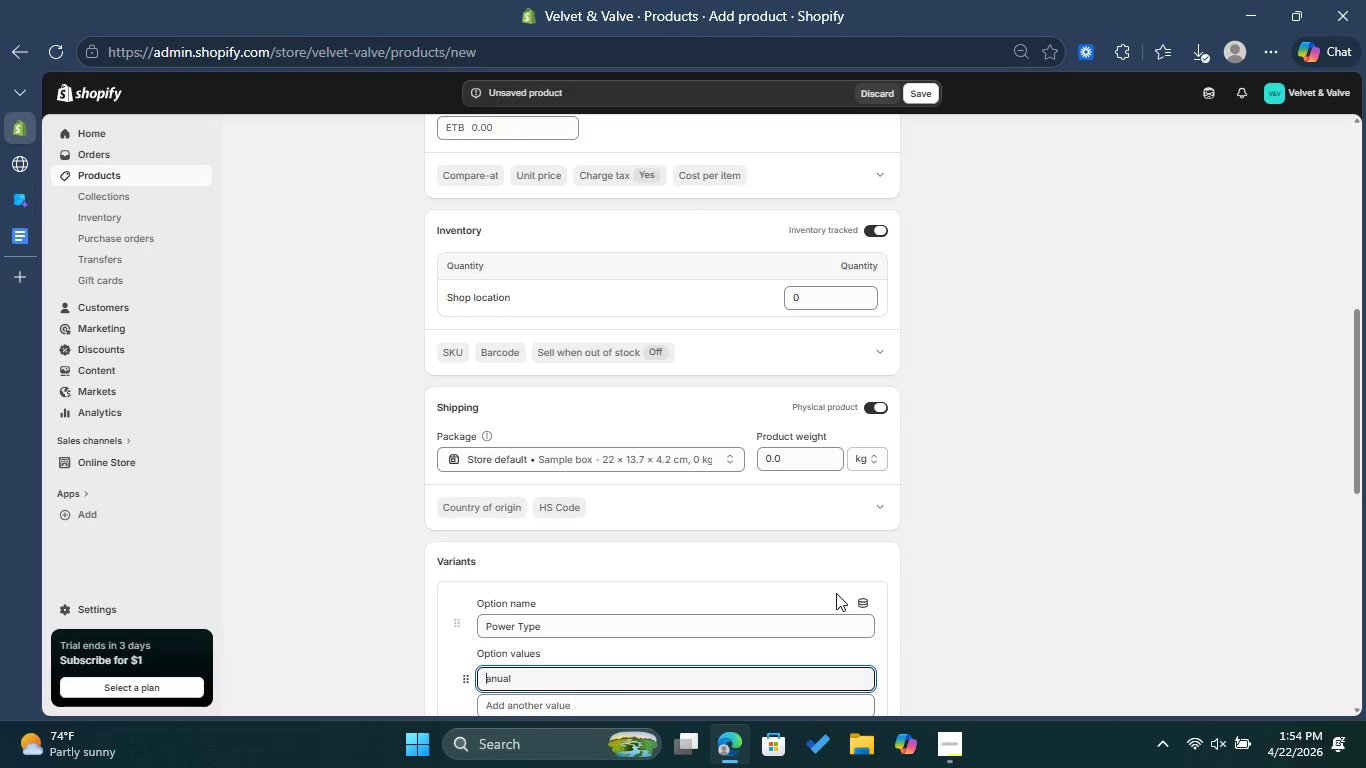 
key(Shift+M)
 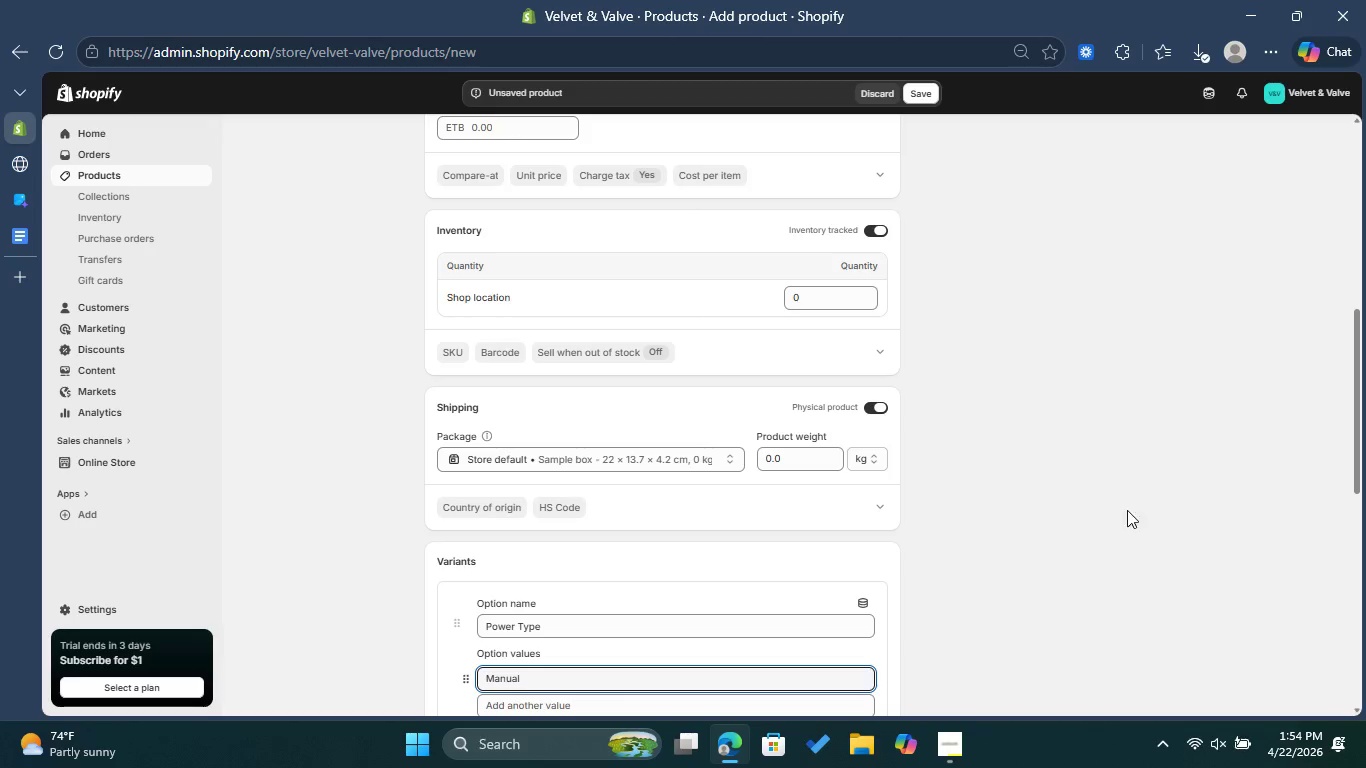 
left_click([1142, 506])
 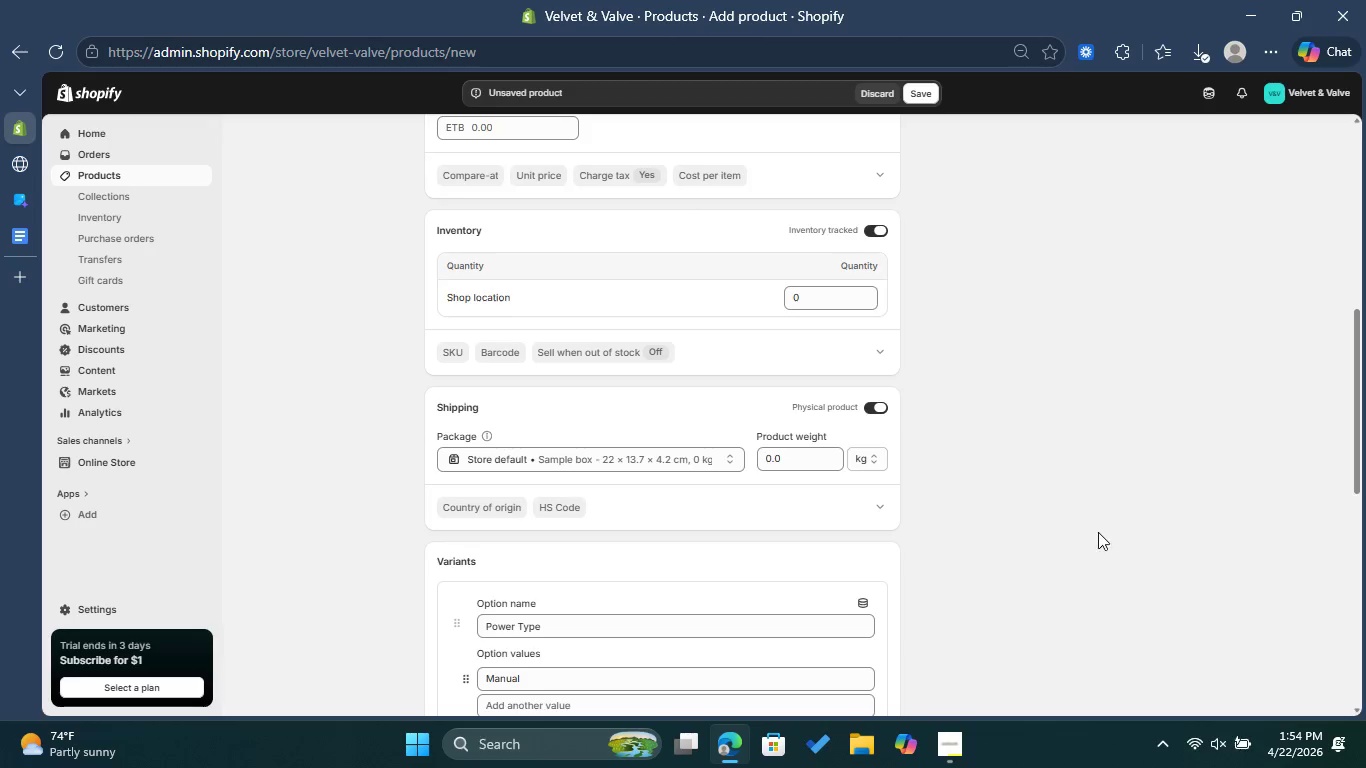 
scroll: coordinate [1077, 547], scroll_direction: down, amount: 2.0
 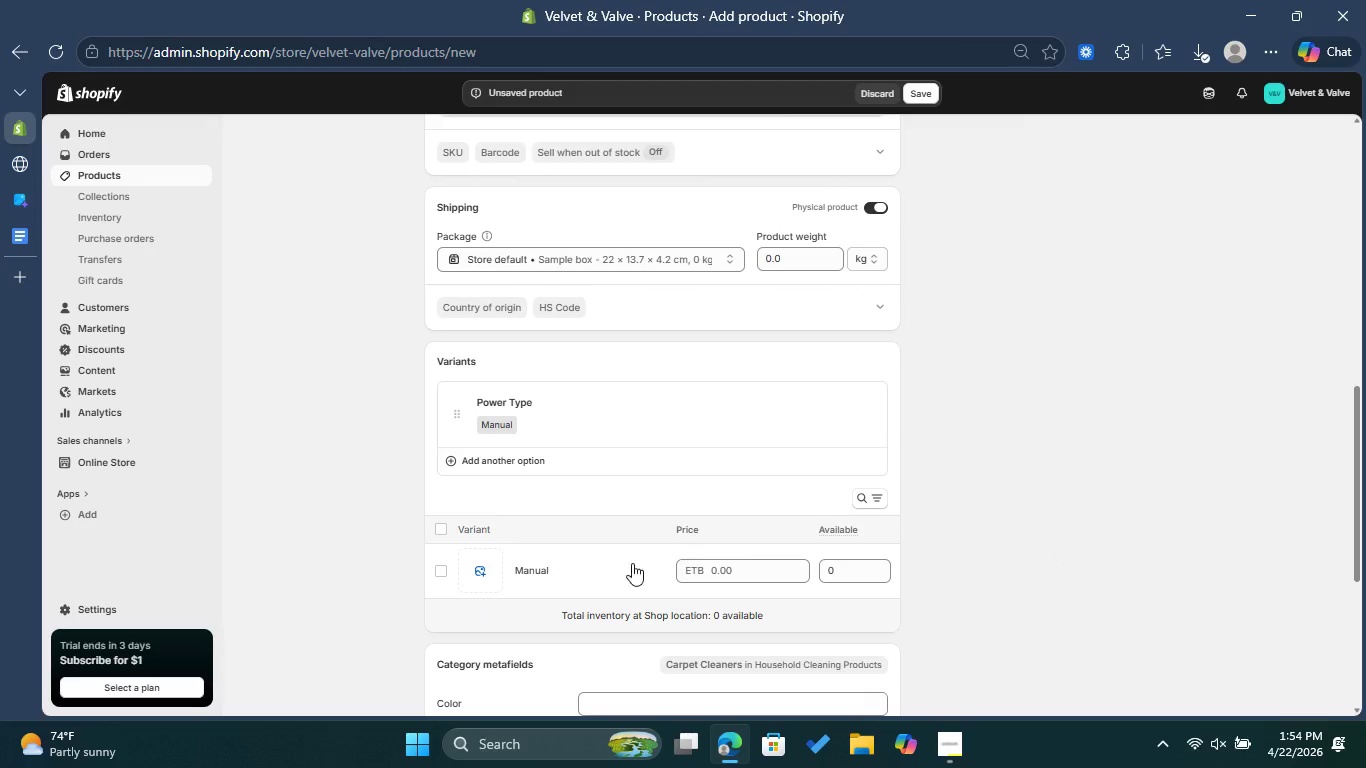 
left_click([625, 563])
 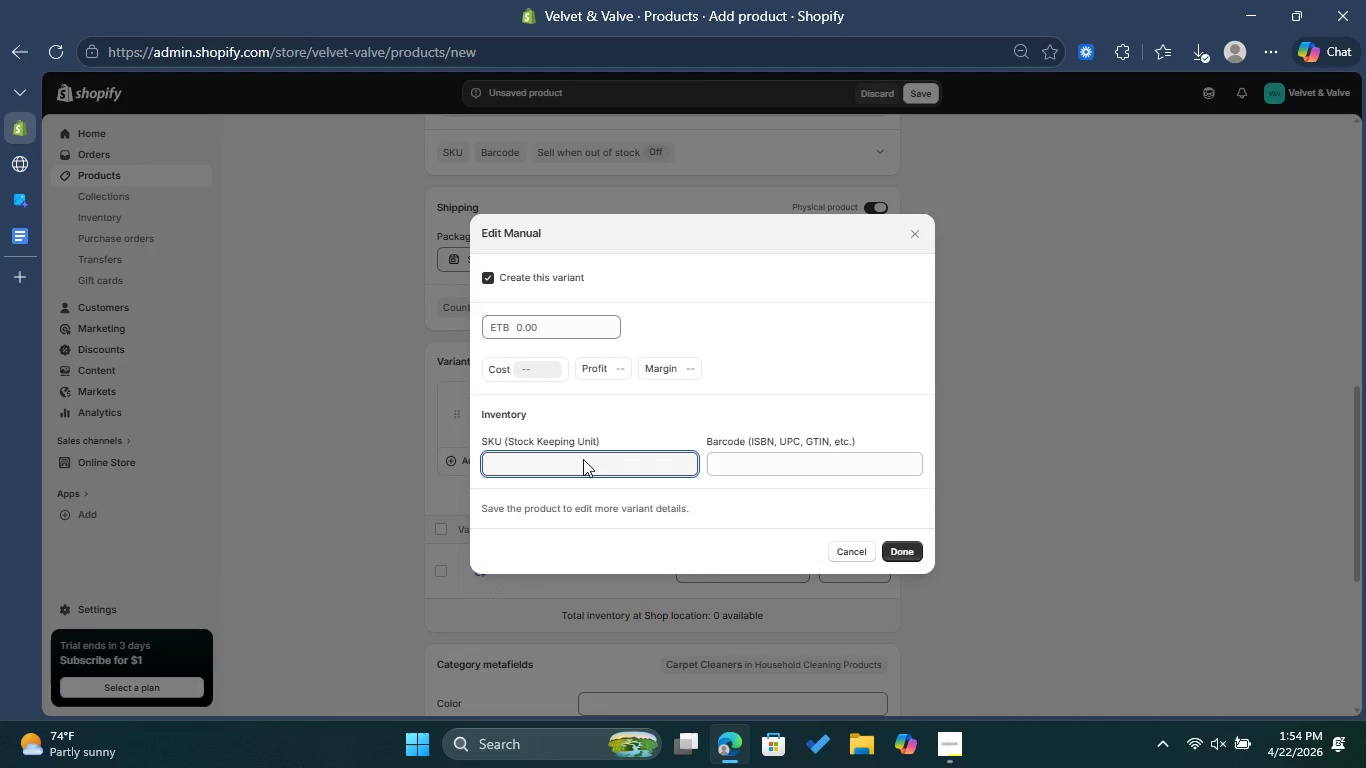 
type(VV-RM-)
 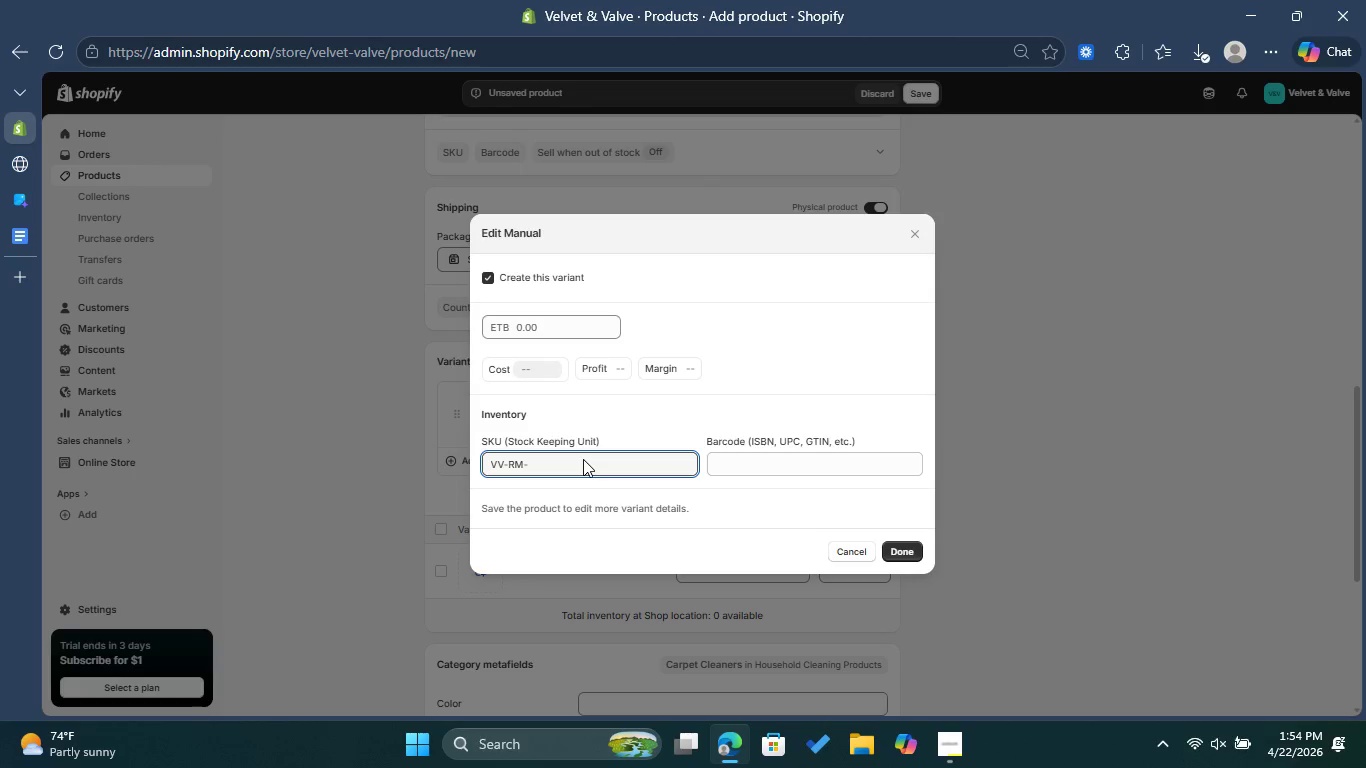 
wait(15.5)
 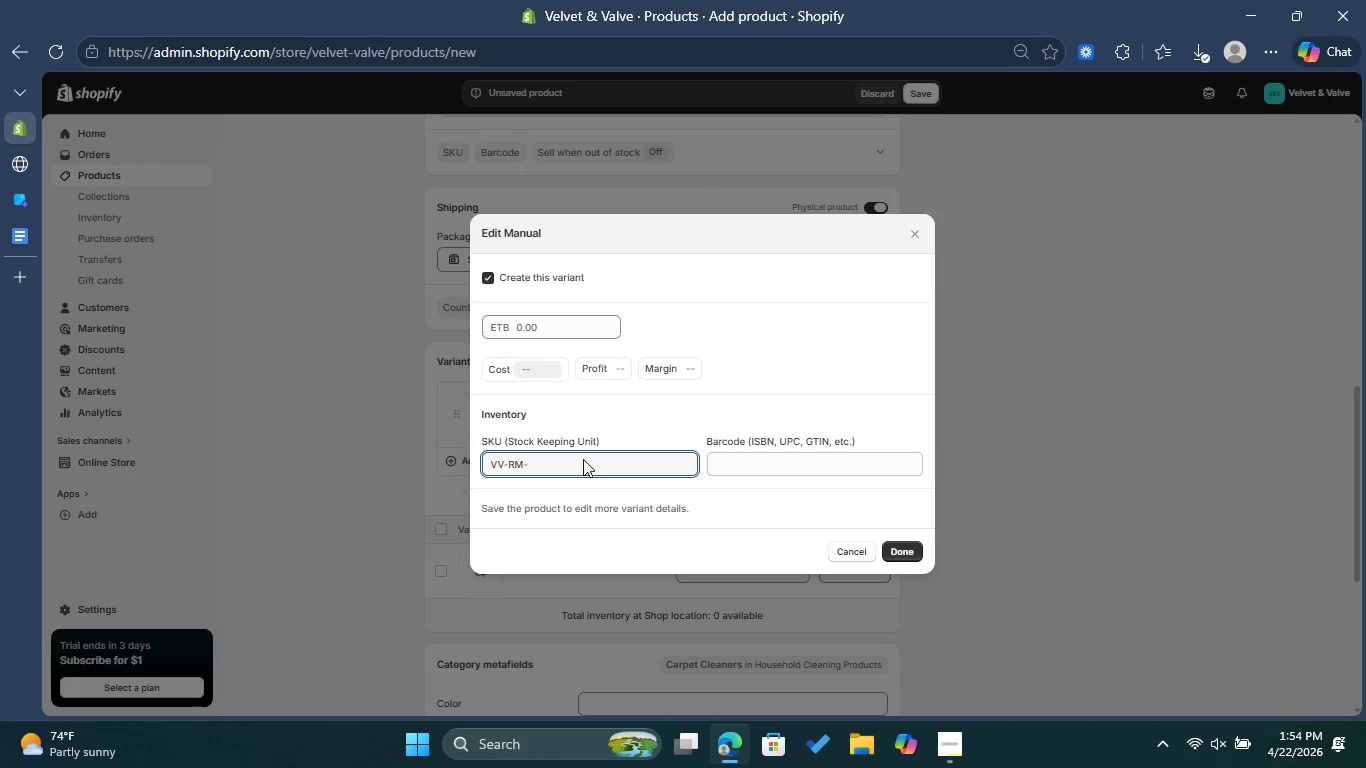 
left_click([912, 235])
 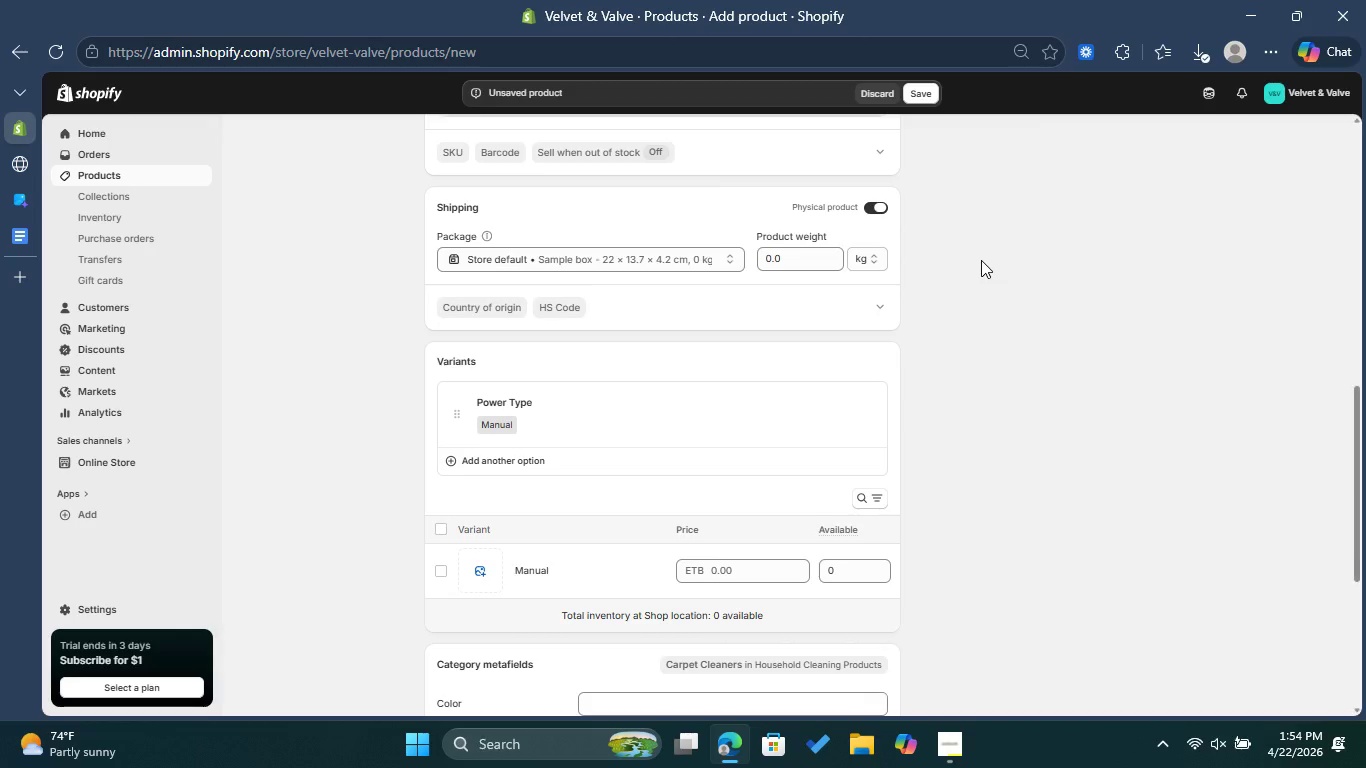 
scroll: coordinate [1117, 281], scroll_direction: up, amount: 7.0
 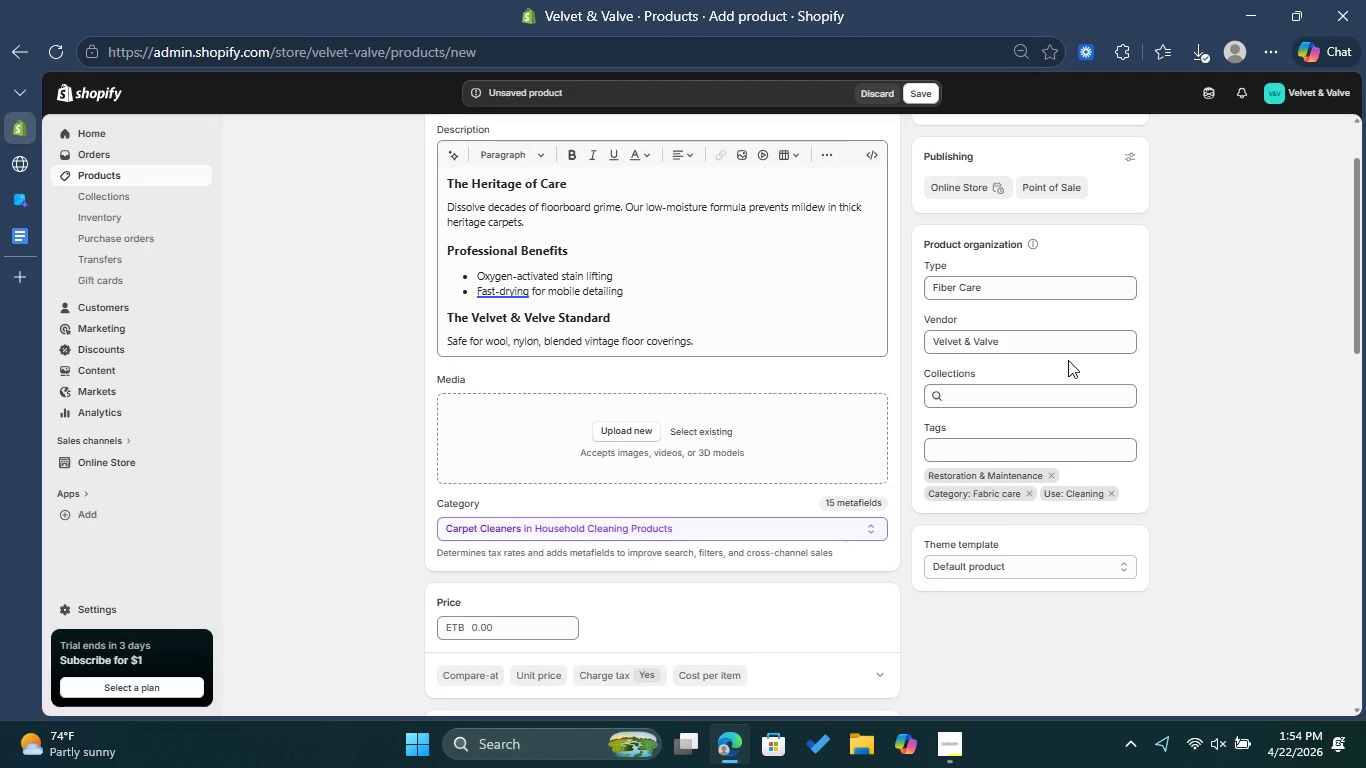 
wait(8.12)
 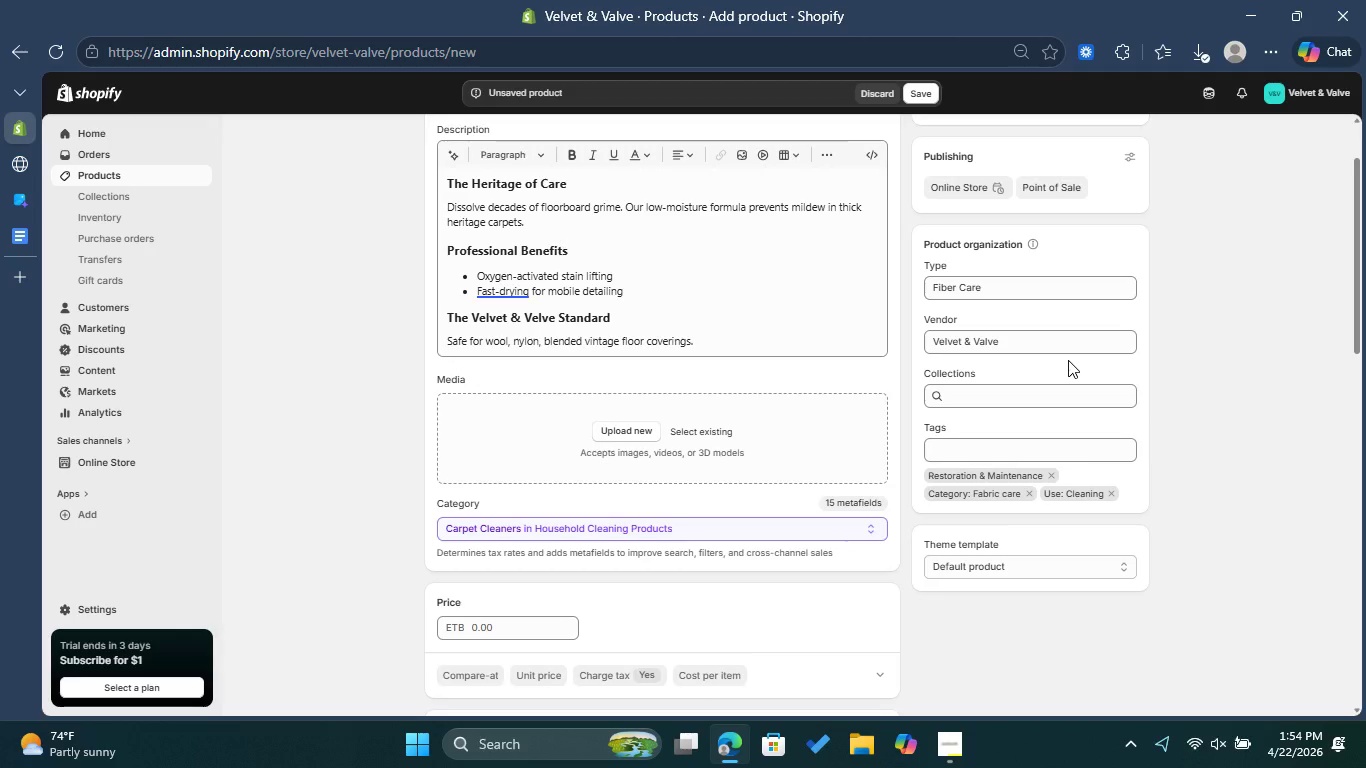 
scroll: coordinate [877, 520], scroll_direction: down, amount: 6.0
 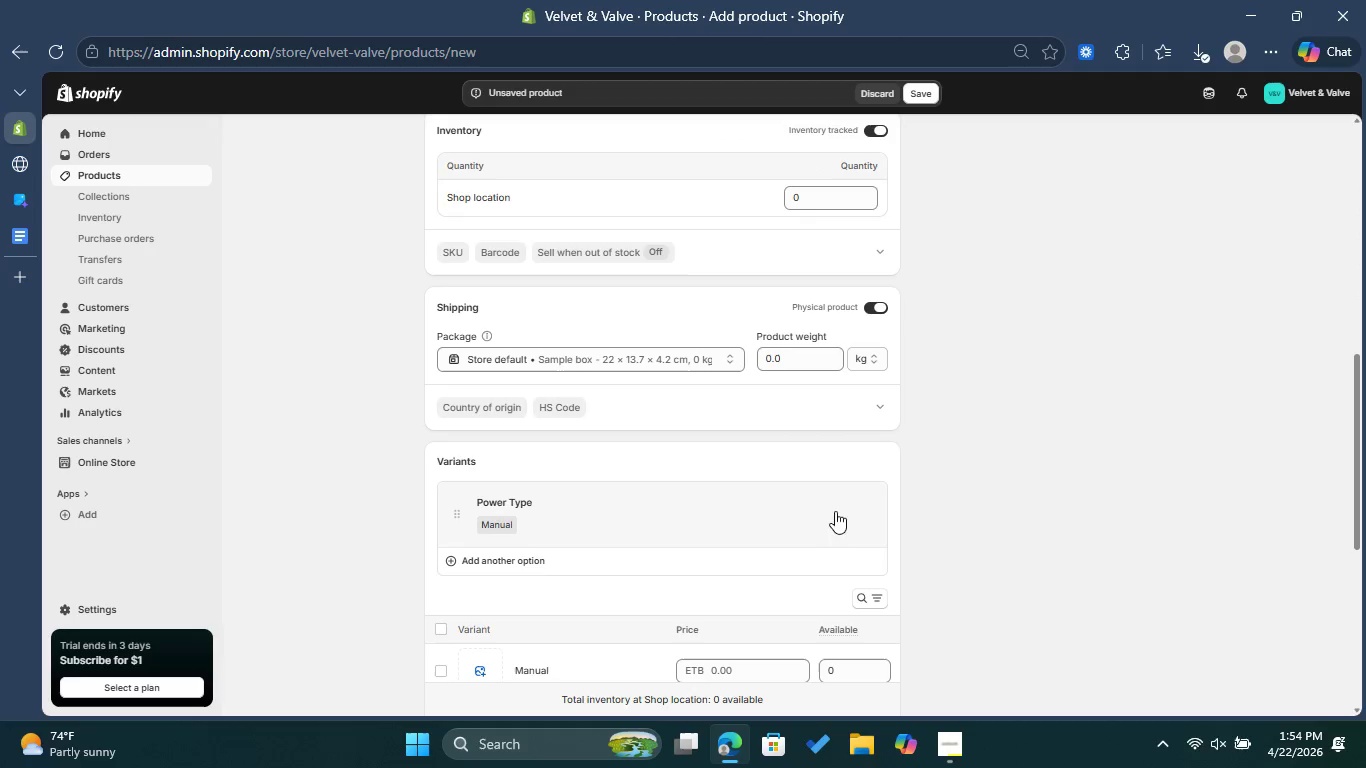 
left_click([821, 511])
 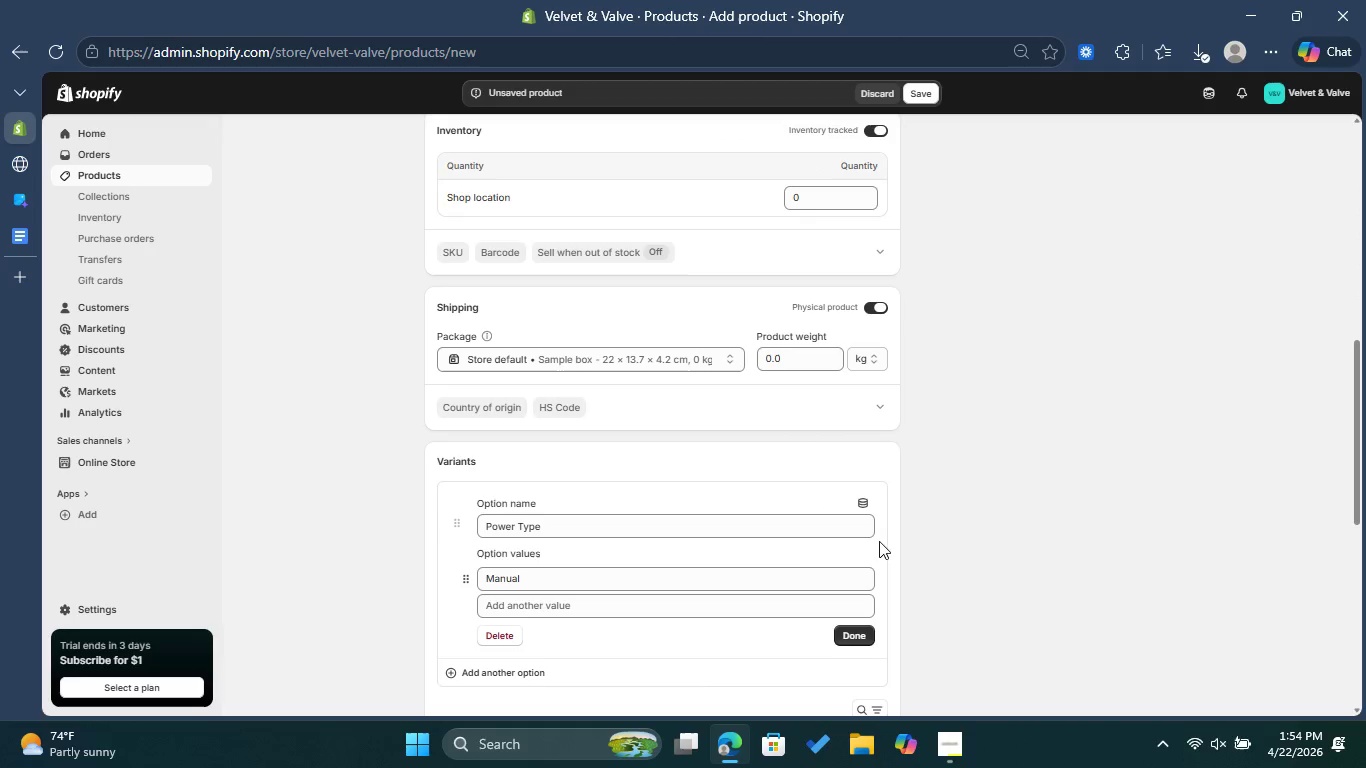 
left_click([699, 543])
 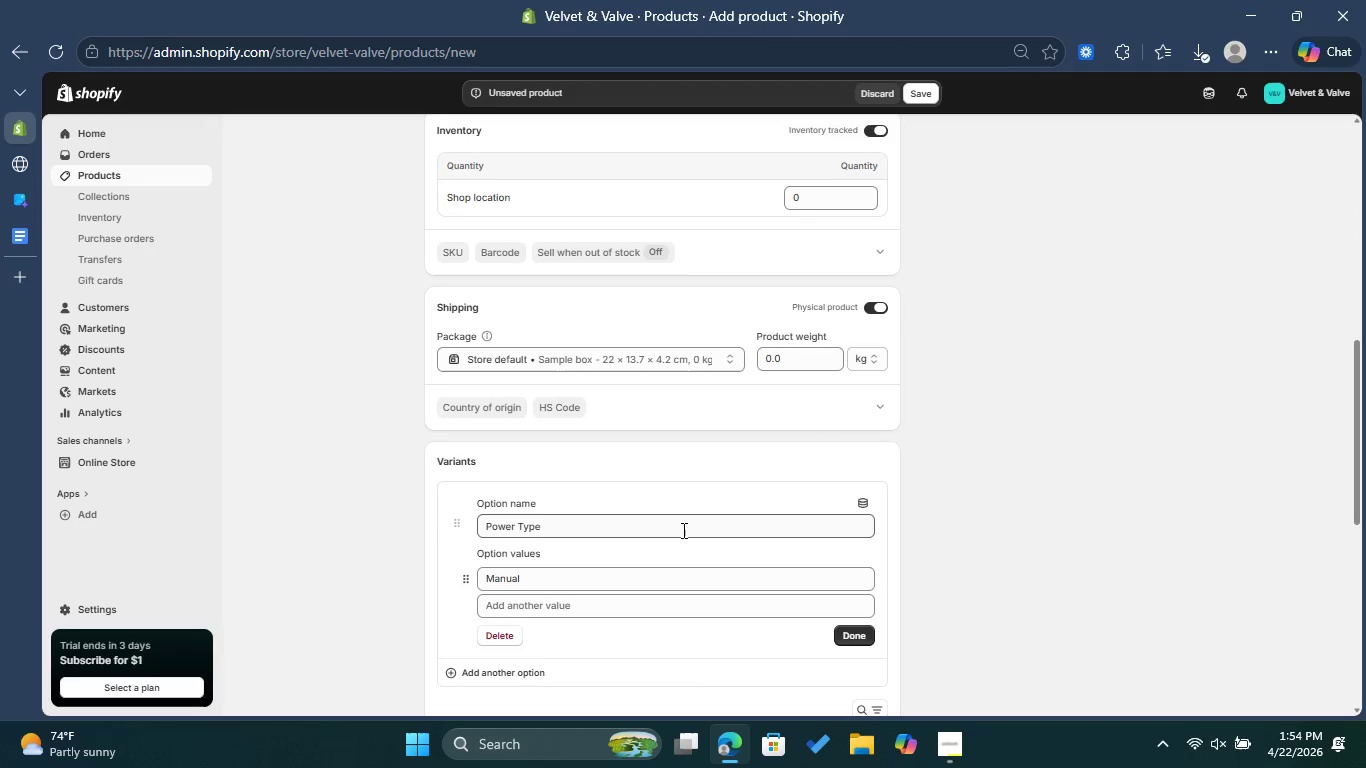 
left_click_drag(start_coordinate=[682, 530], to_coordinate=[454, 535])
 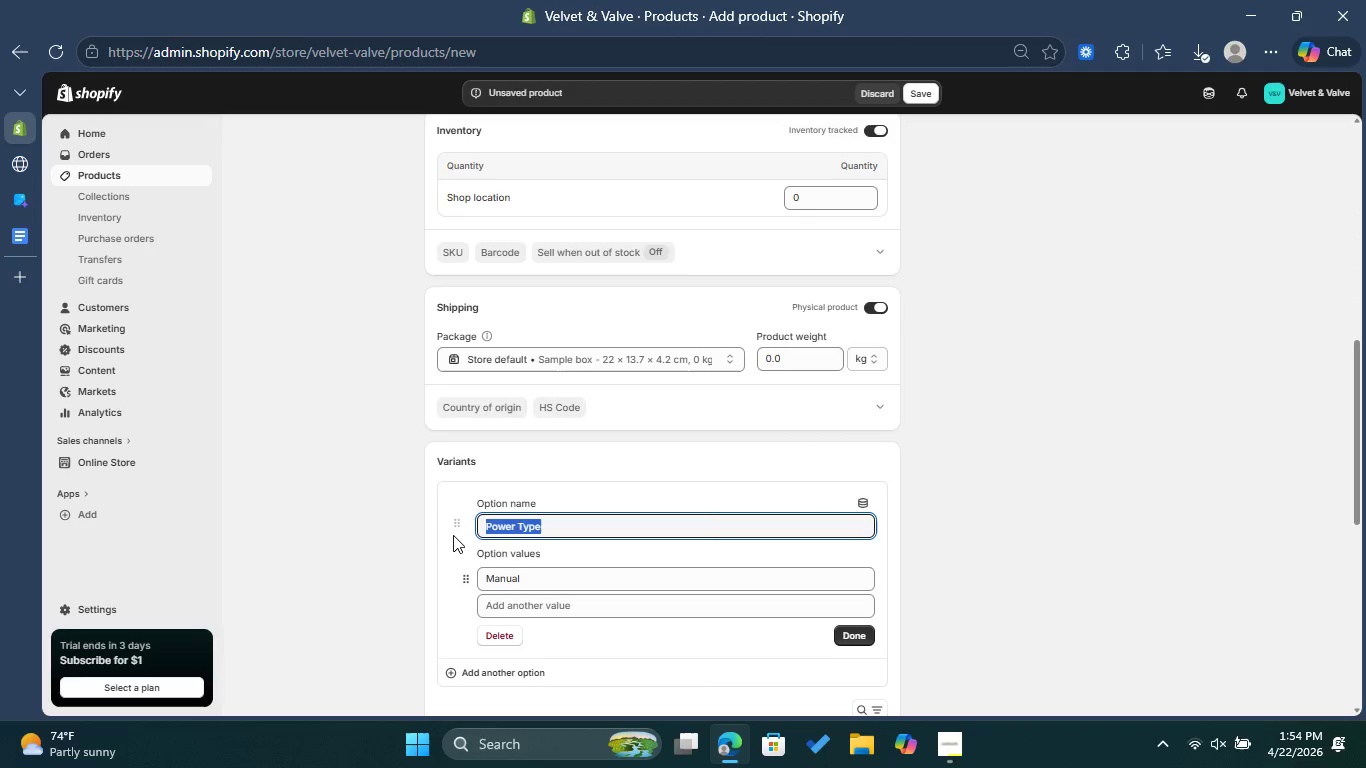 
key(Backspace)
type(sIZE )
key(Backspace)
key(Backspace)
key(Backspace)
key(Backspace)
key(Backspace)
key(Backspace)
type(Size)
 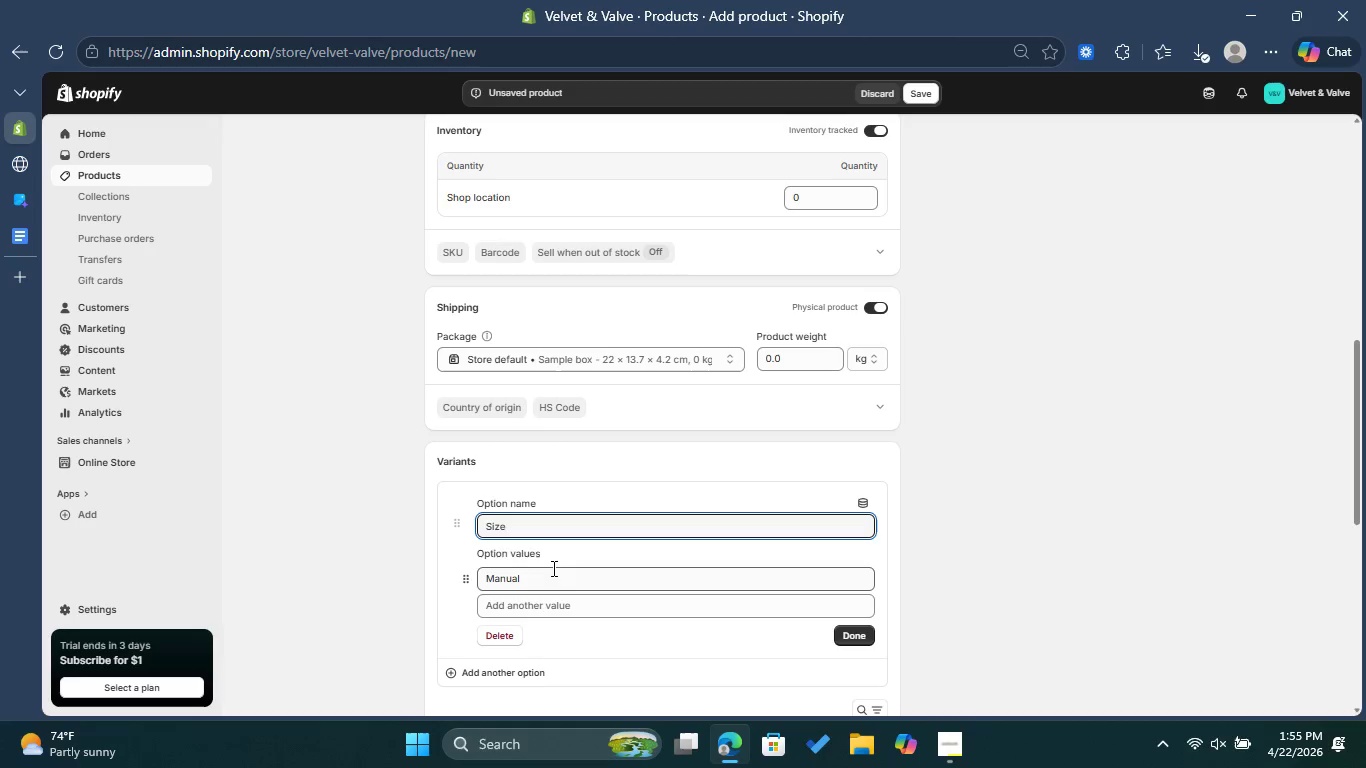 
left_click_drag(start_coordinate=[551, 577], to_coordinate=[474, 578])
 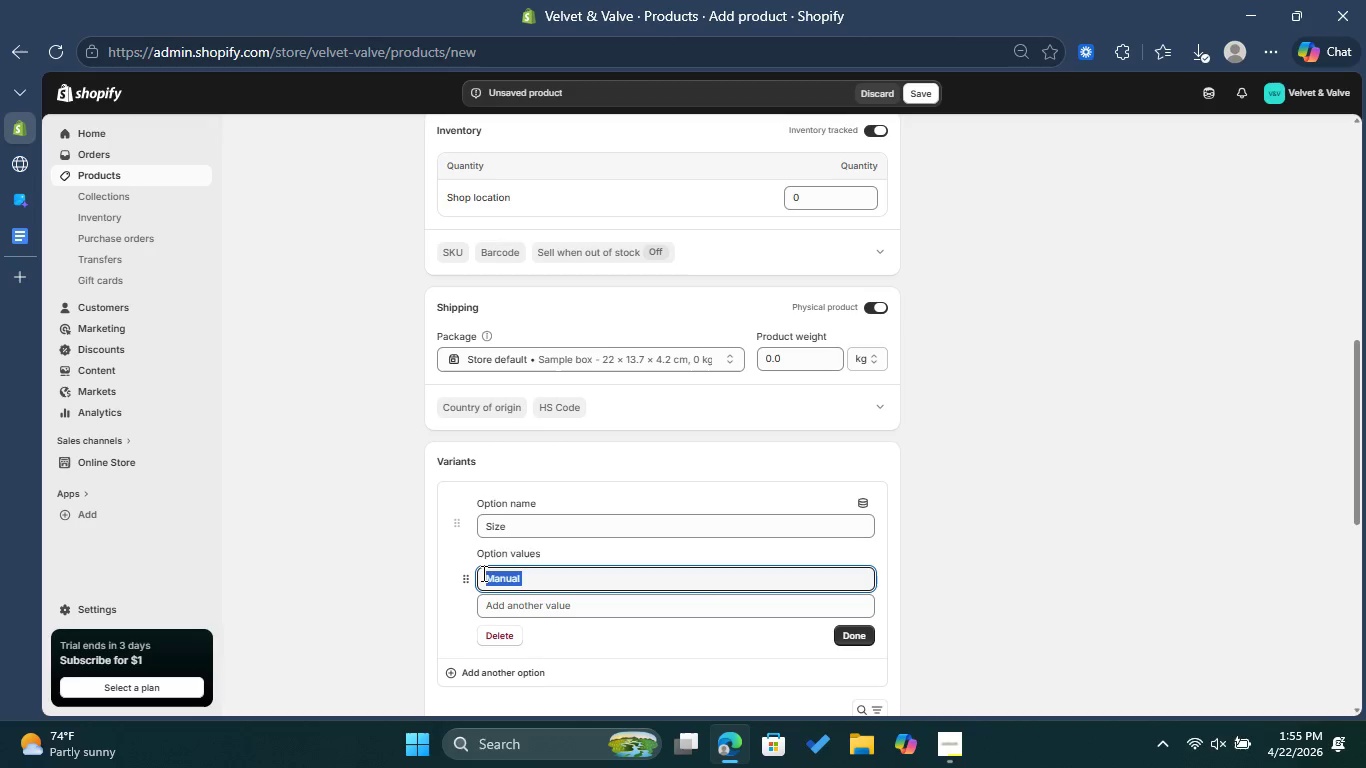 
key(Backspace)
type(500ml)
 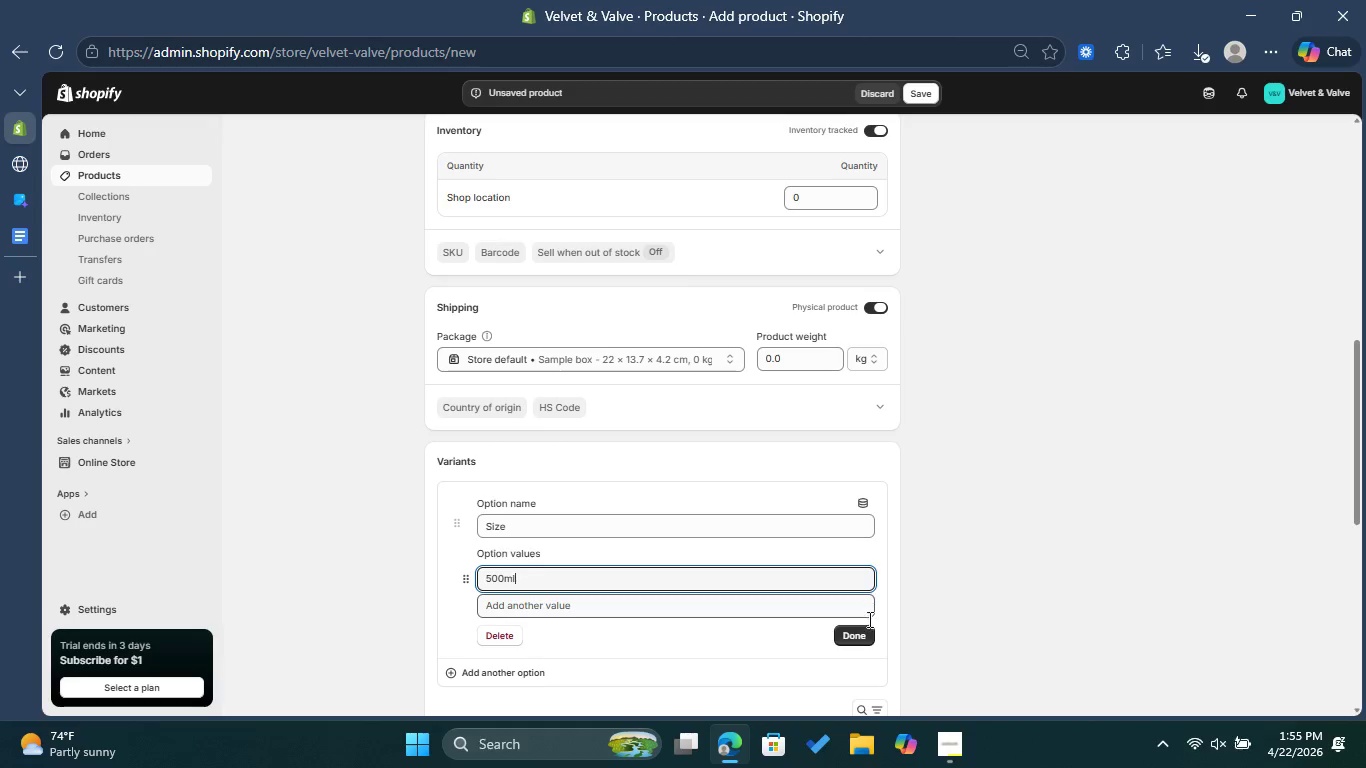 
left_click([859, 631])
 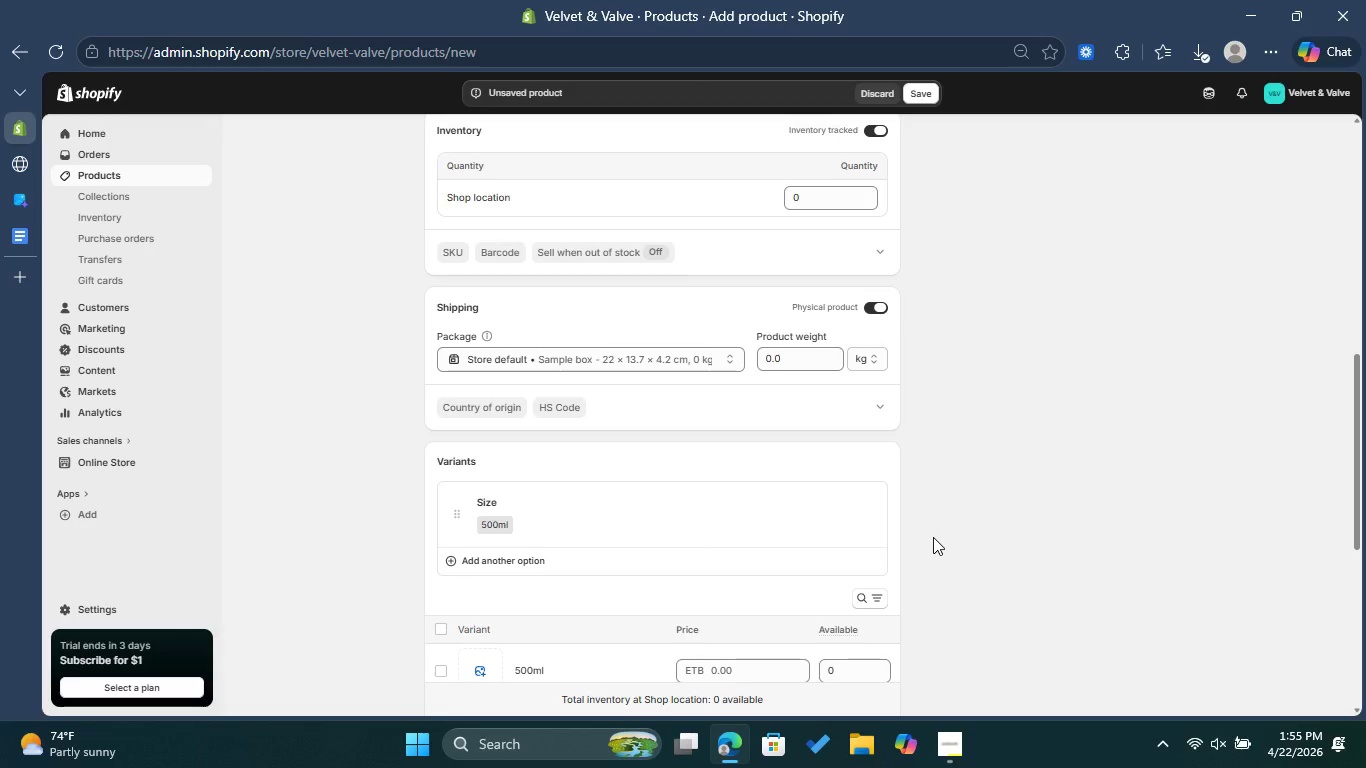 
scroll: coordinate [933, 537], scroll_direction: down, amount: 1.0
 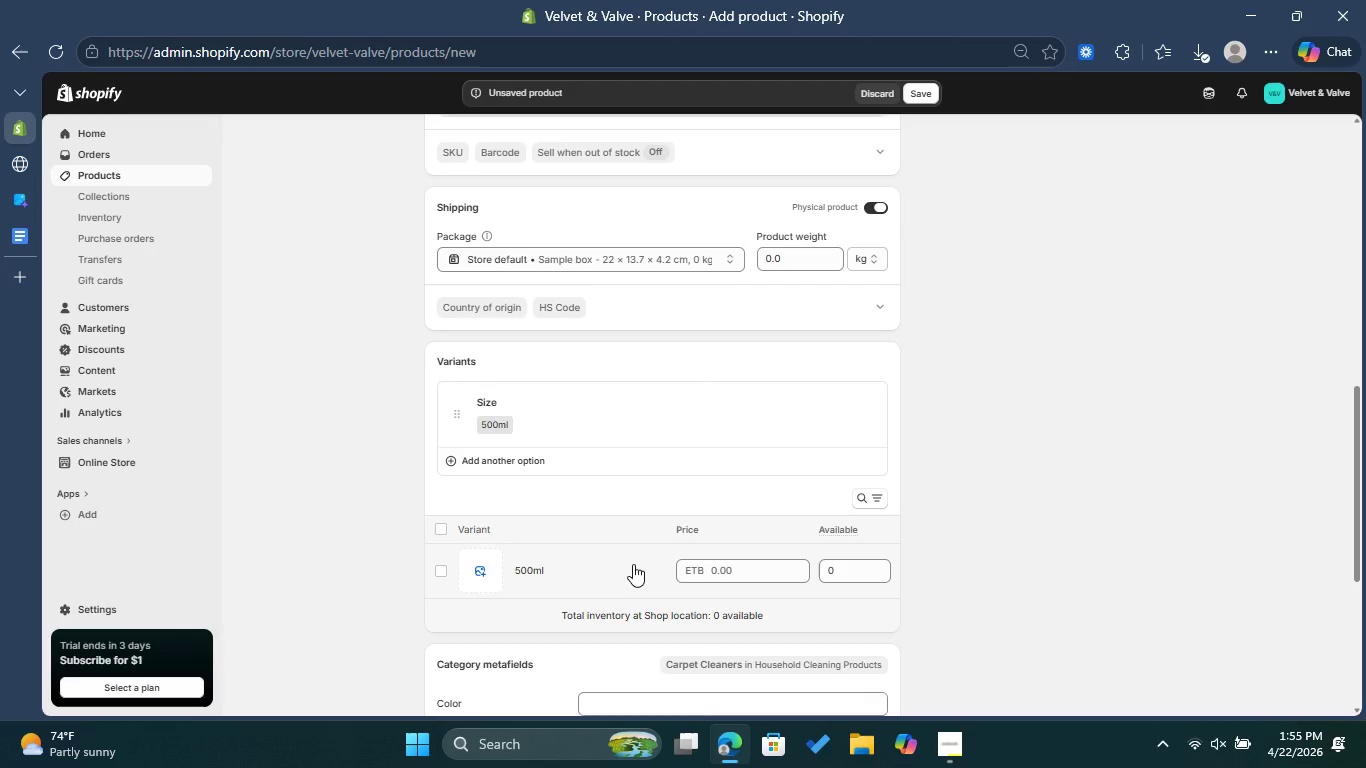 
left_click([612, 574])
 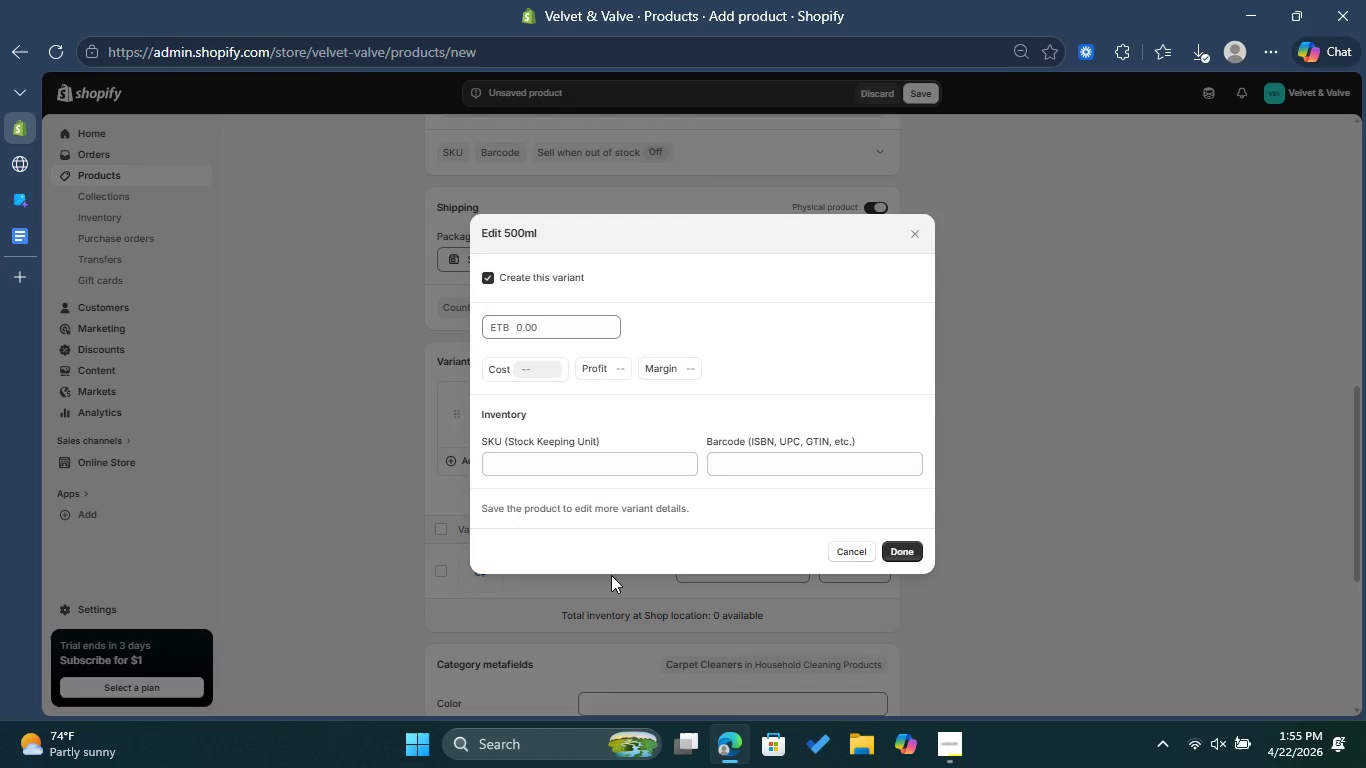 
left_click([565, 464])
 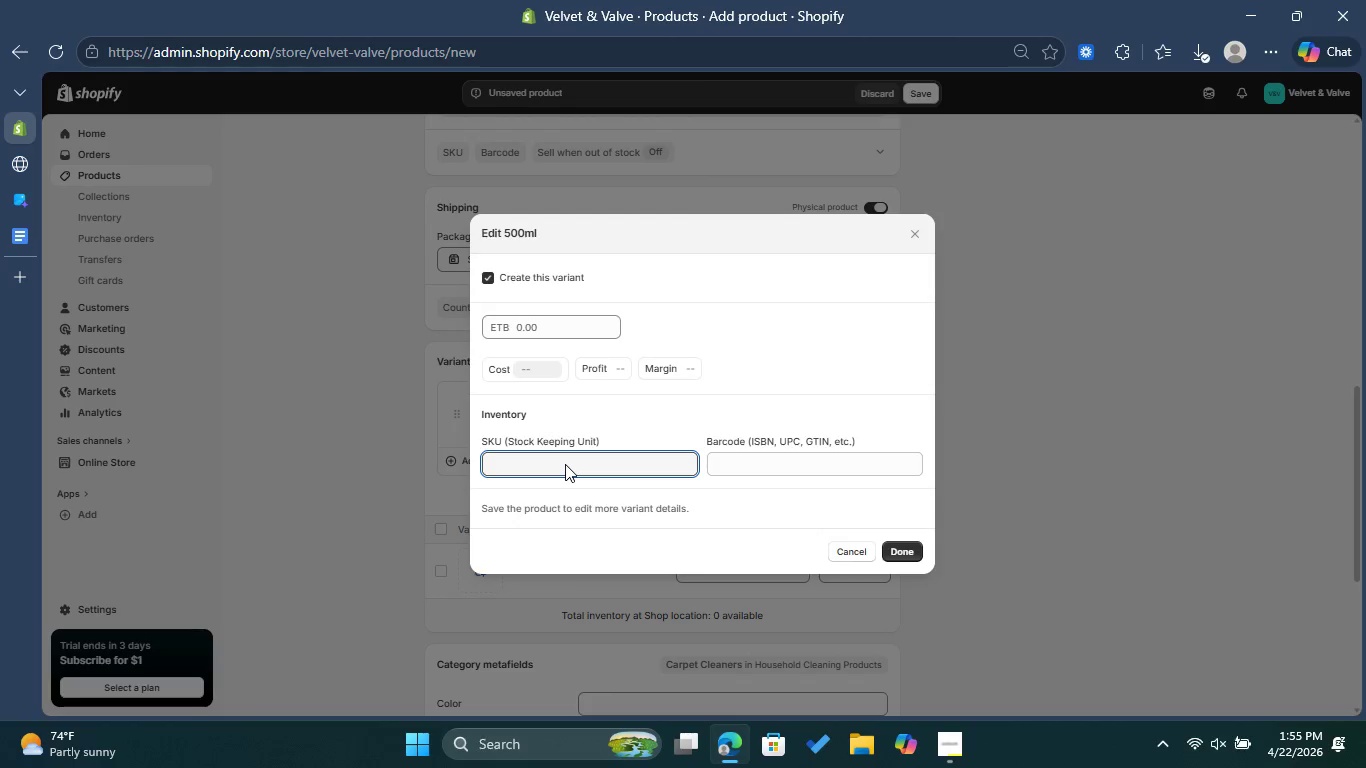 
type(VV-RM-009)
 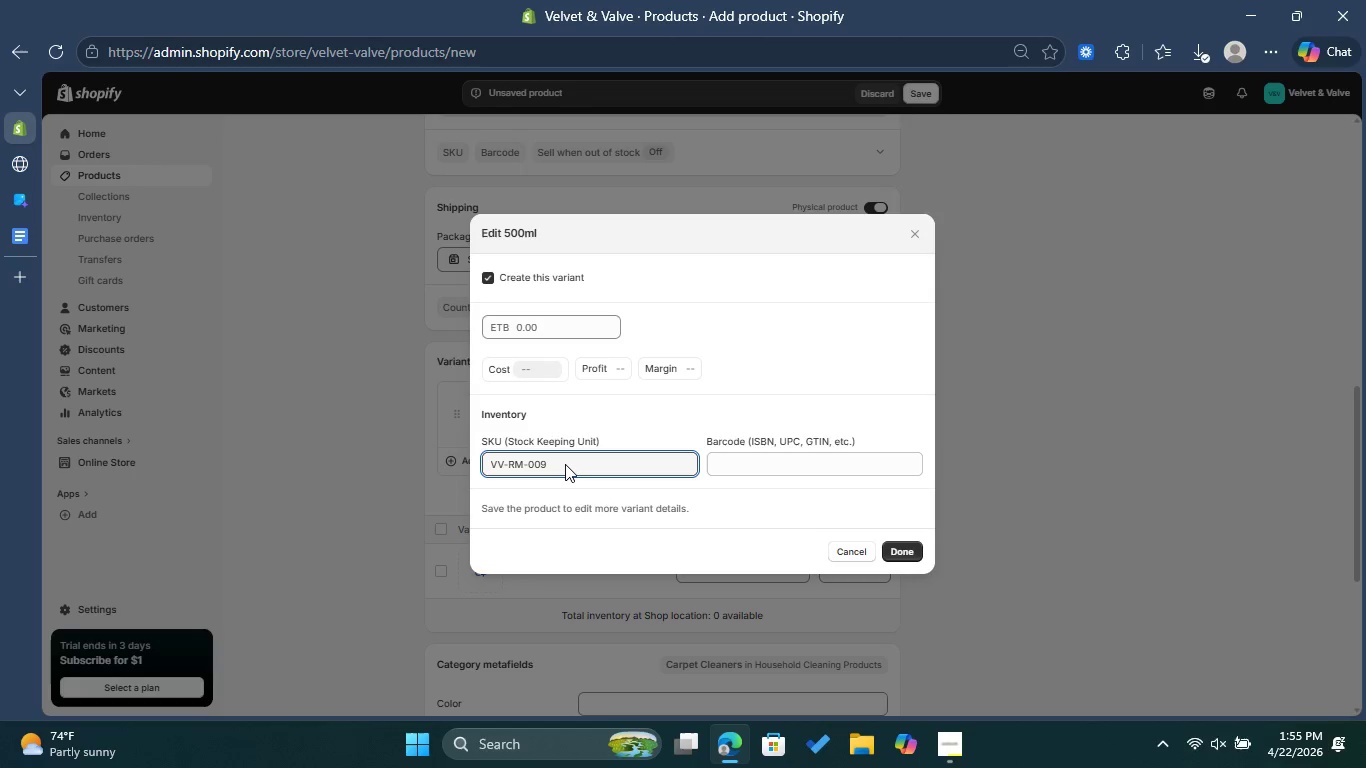 
left_click([520, 313])
 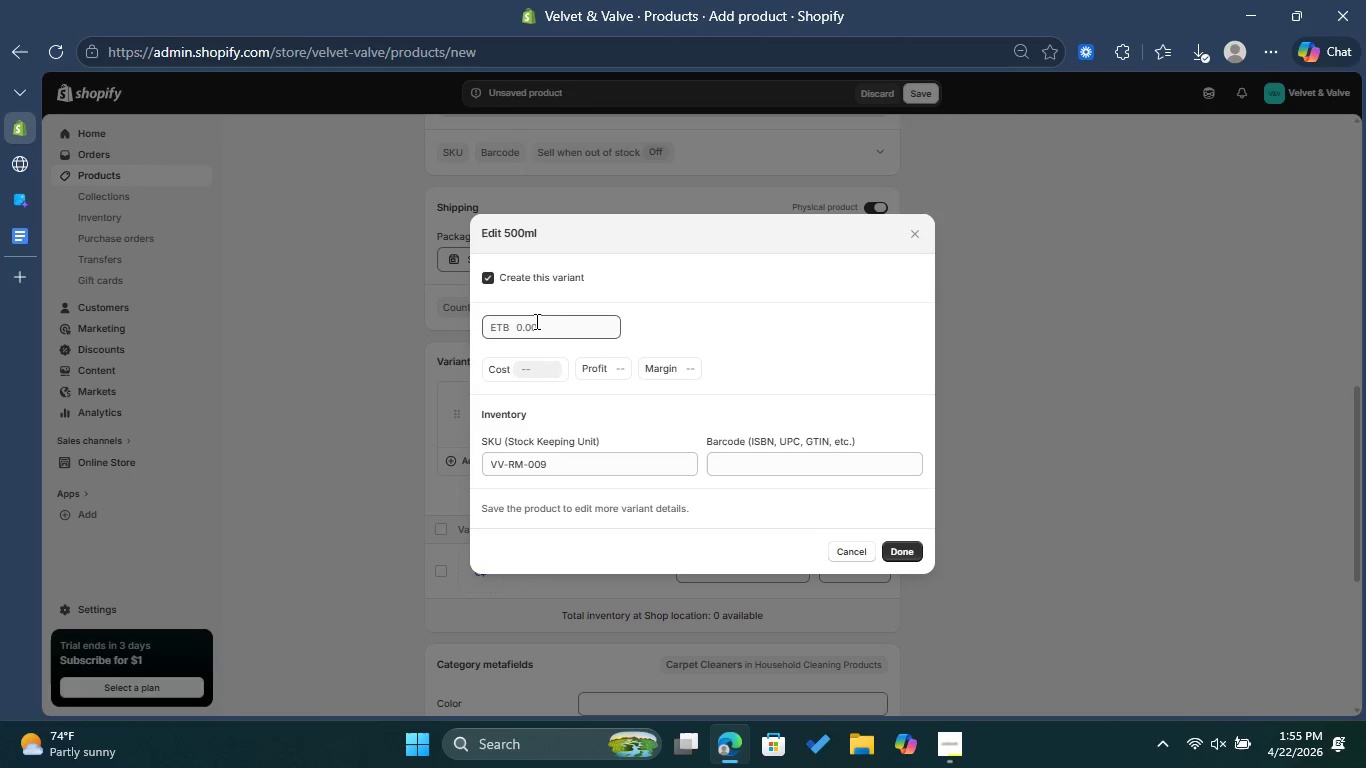 
left_click([535, 321])
 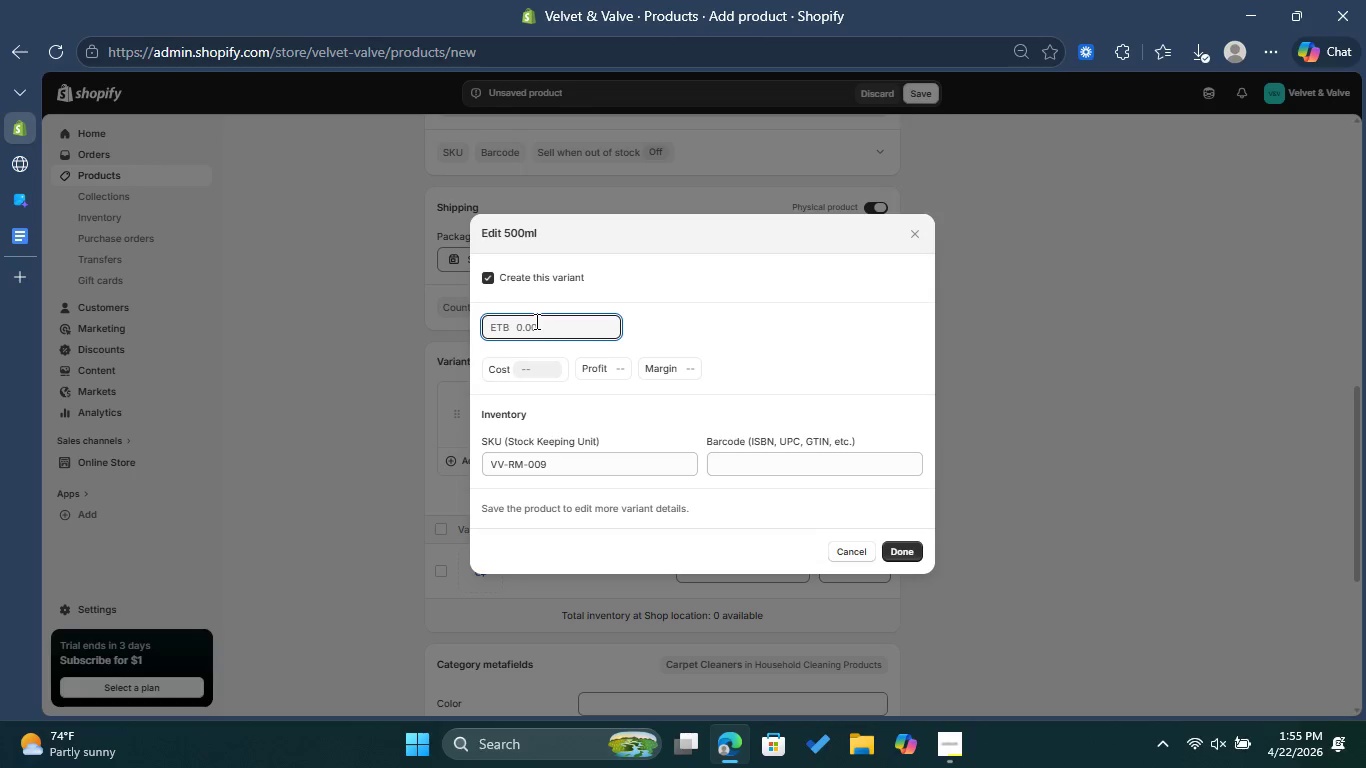 
type(28)
 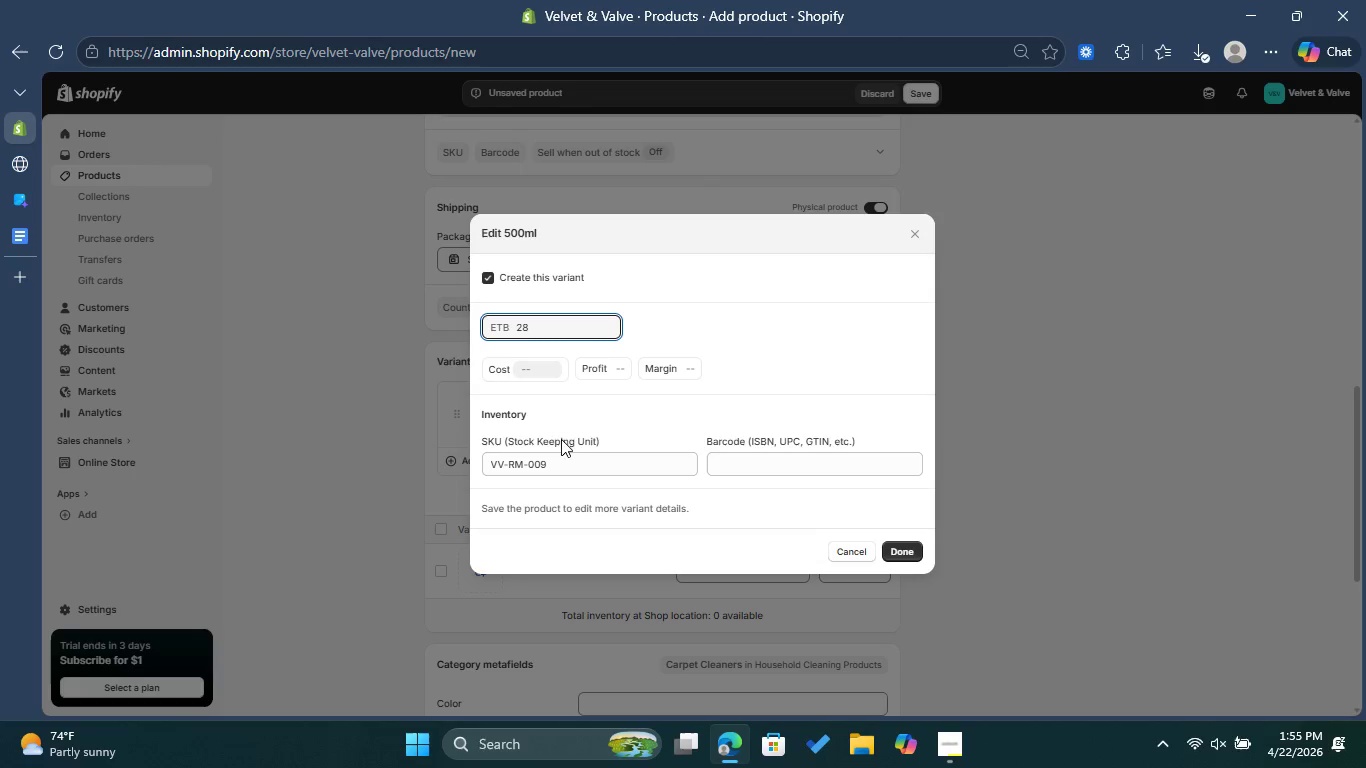 
left_click_drag(start_coordinate=[577, 462], to_coordinate=[436, 471])
 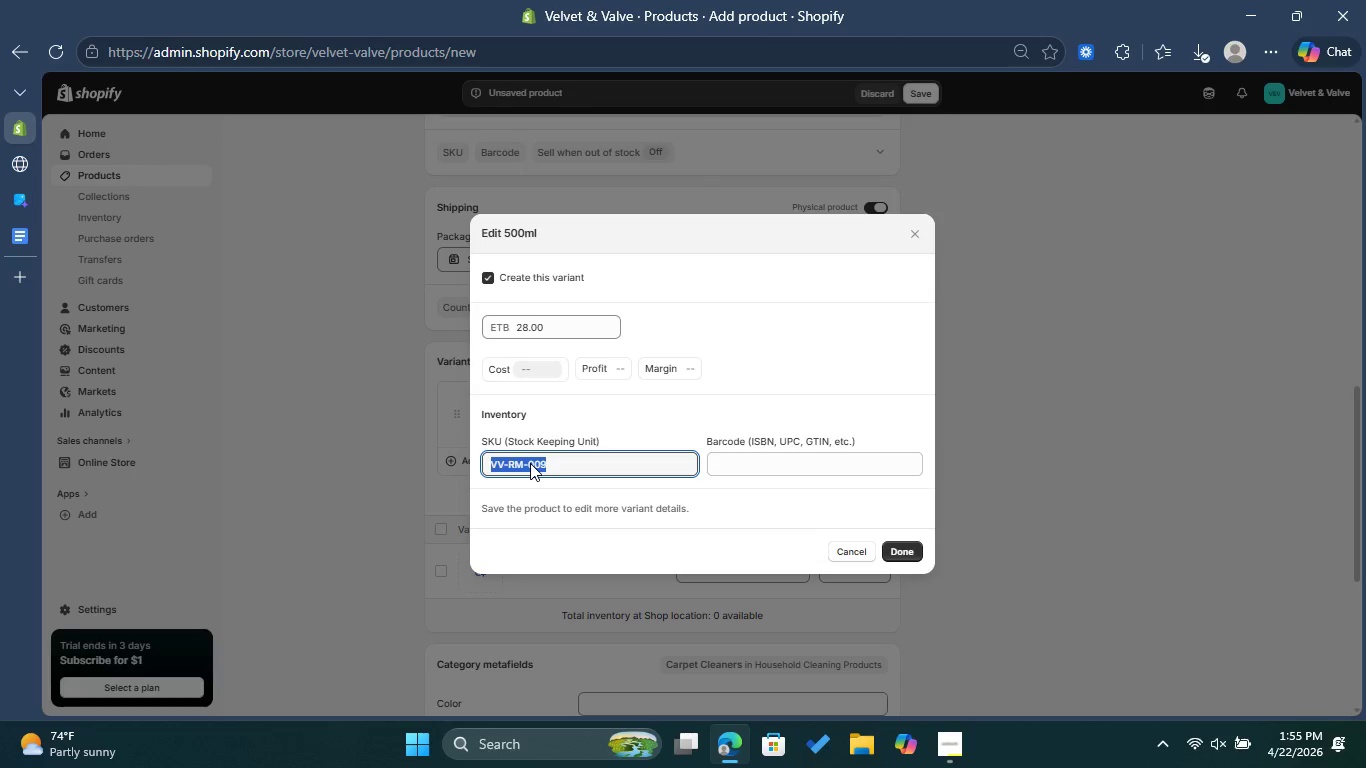 
right_click([530, 463])
 